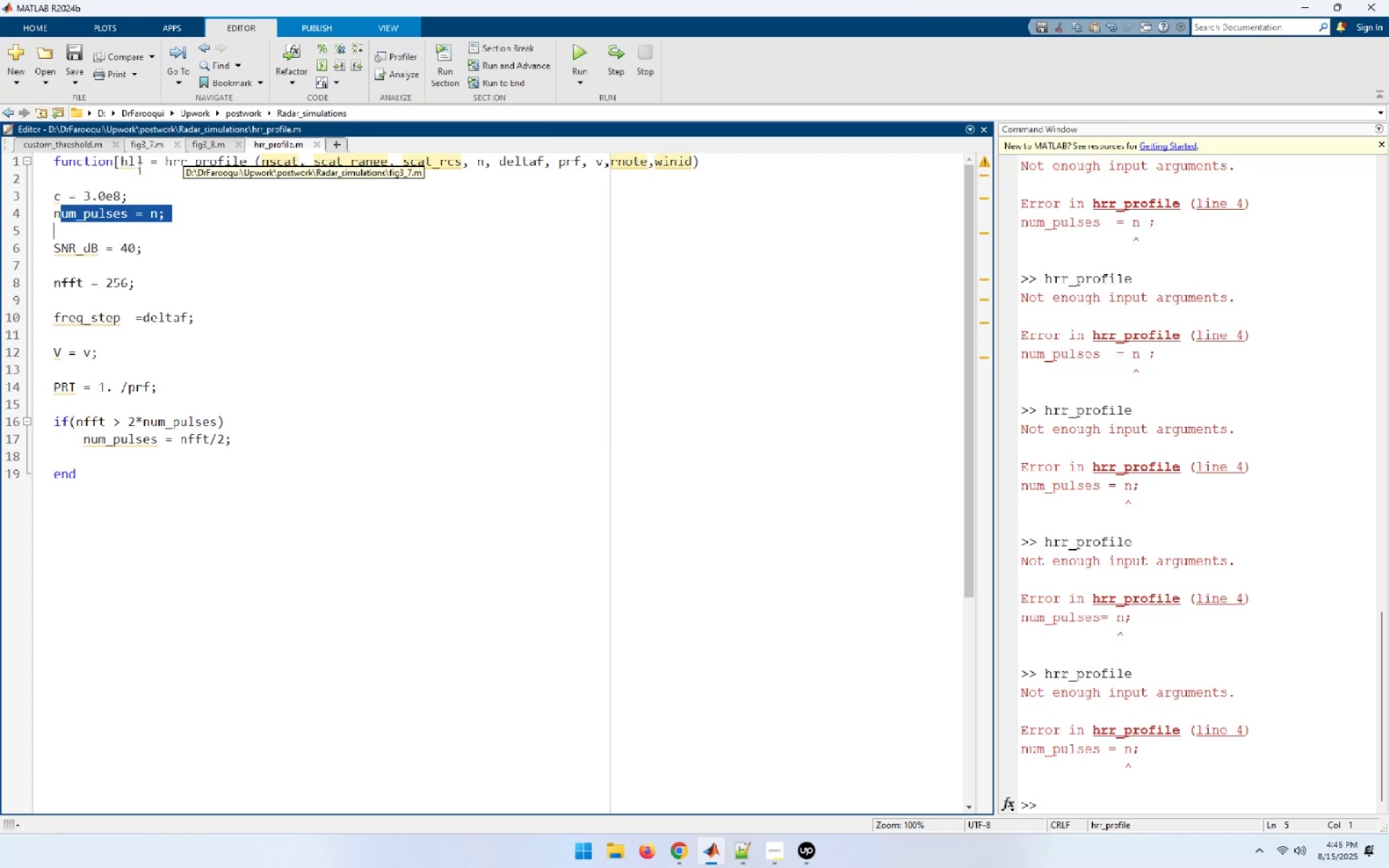 
left_click_drag(start_coordinate=[46, 216], to_coordinate=[197, 213])
 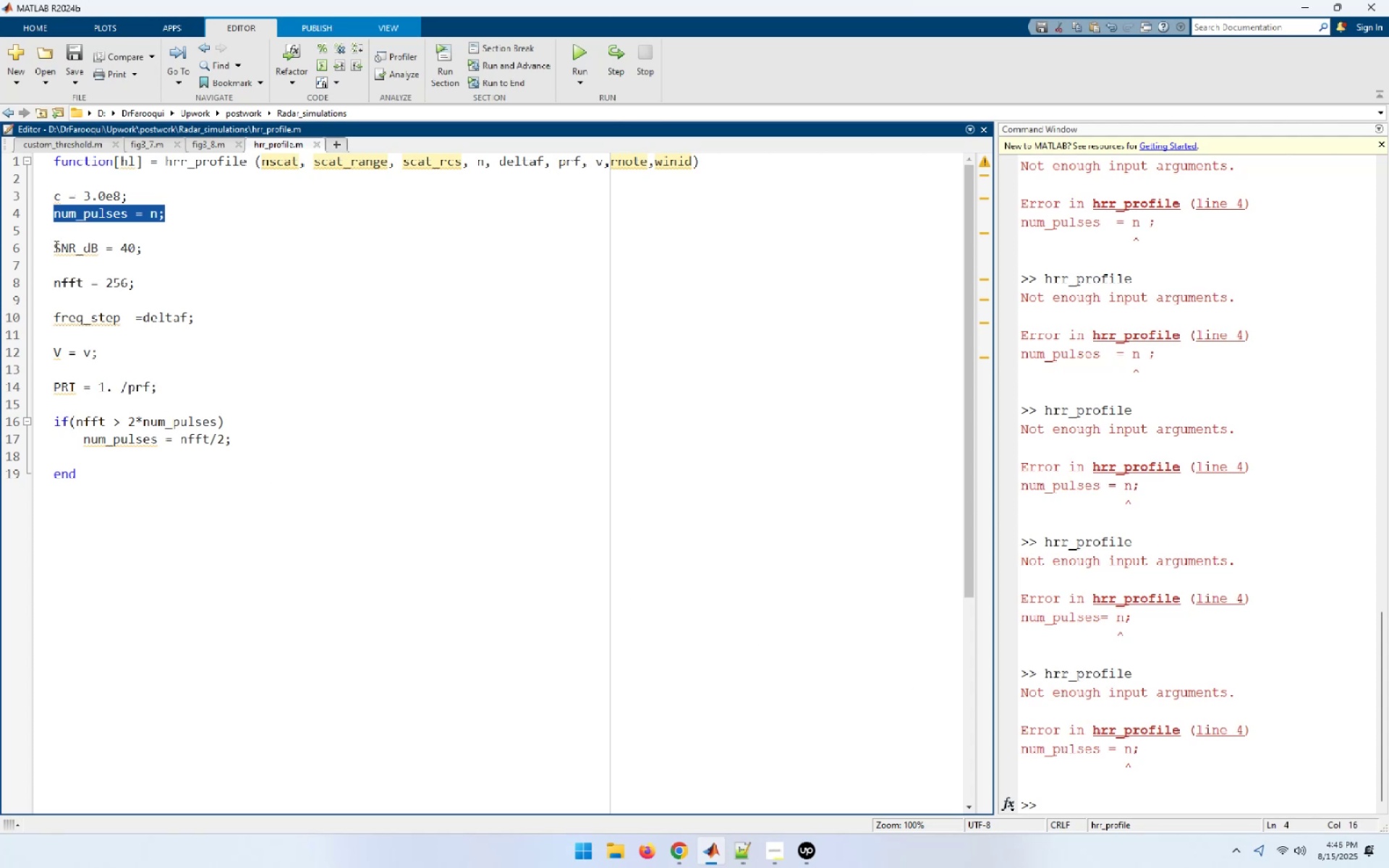 
wait(11.83)
 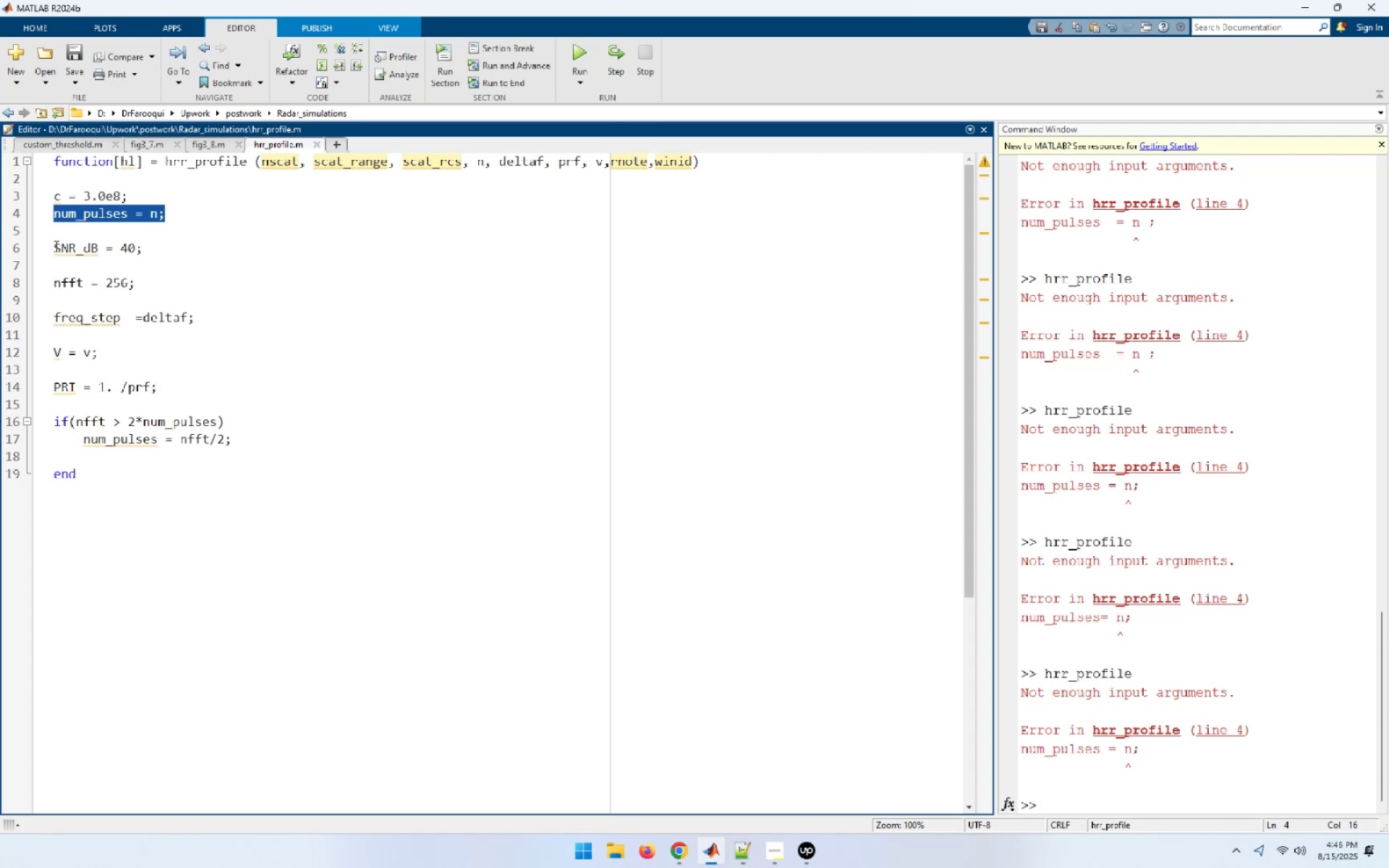 
left_click([484, 164])
 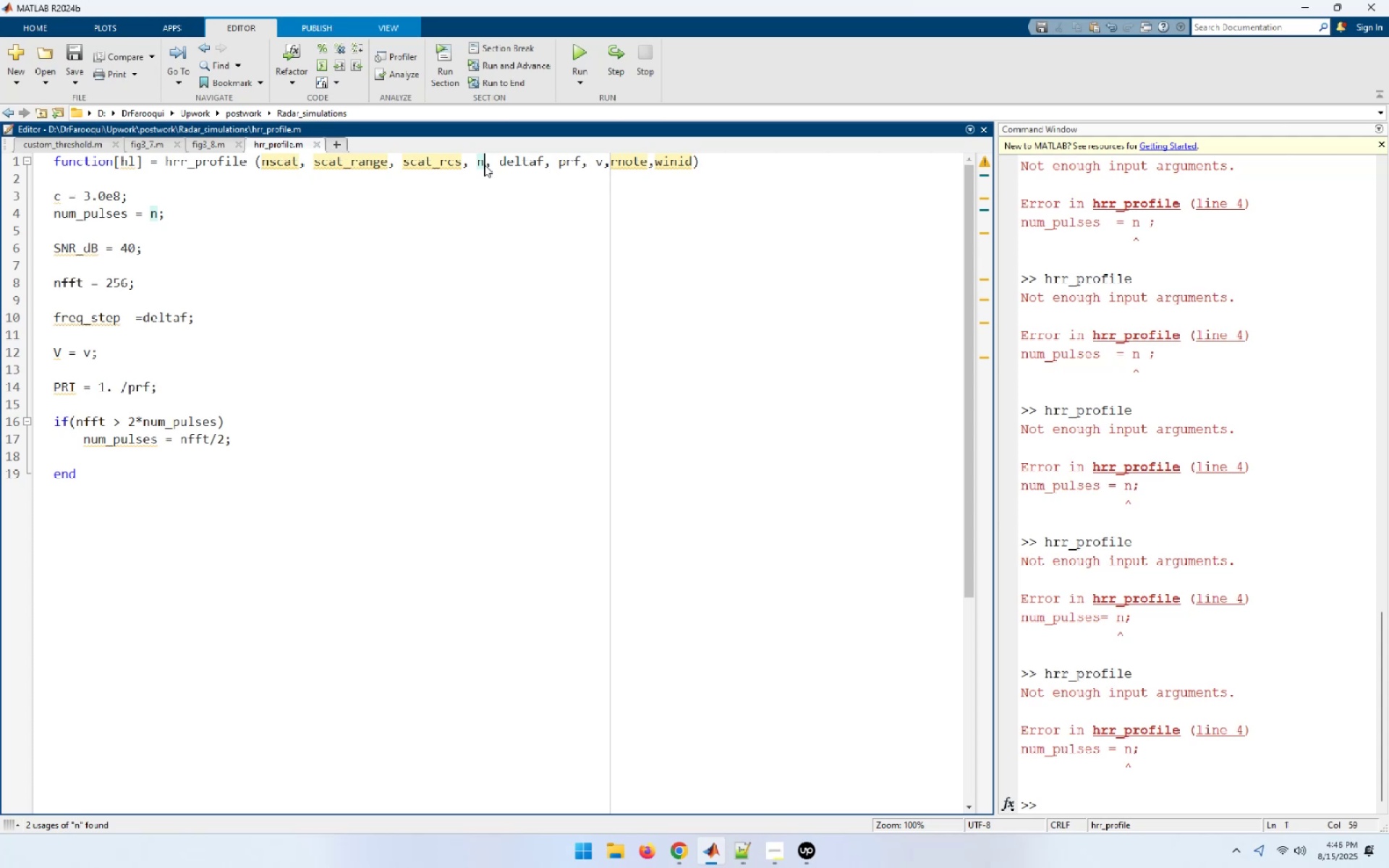 
left_click([484, 164])
 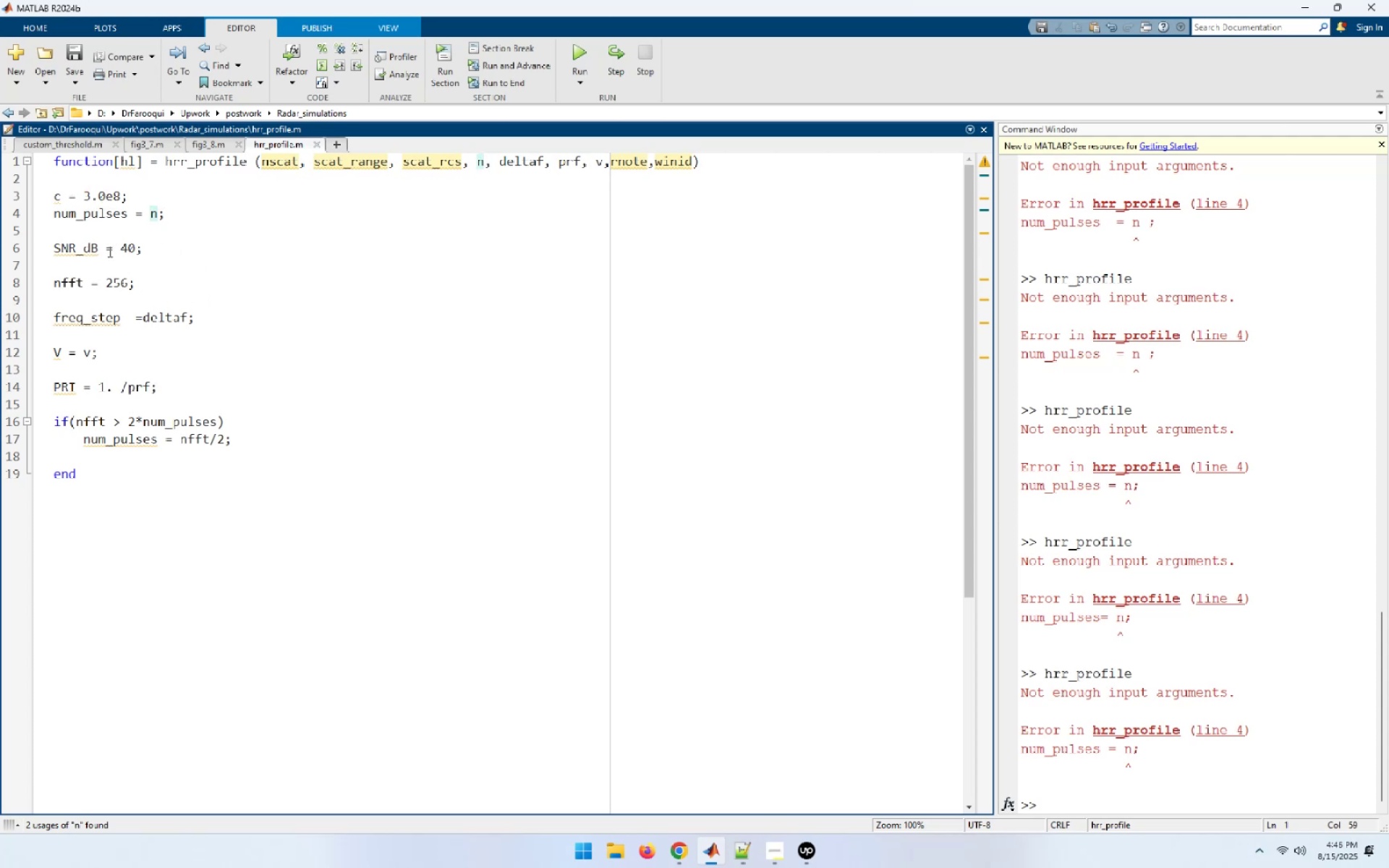 
wait(7.74)
 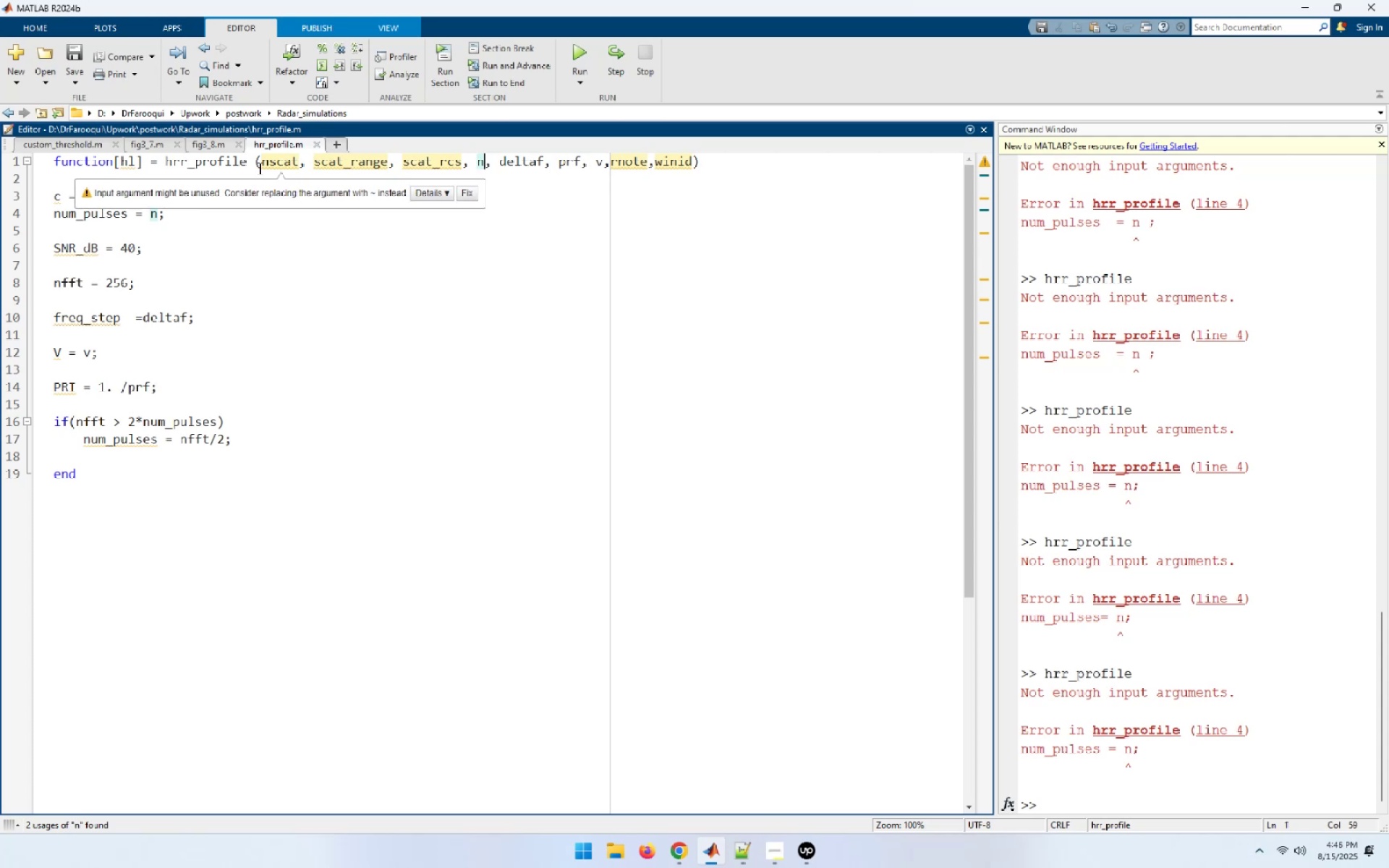 
left_click([483, 174])
 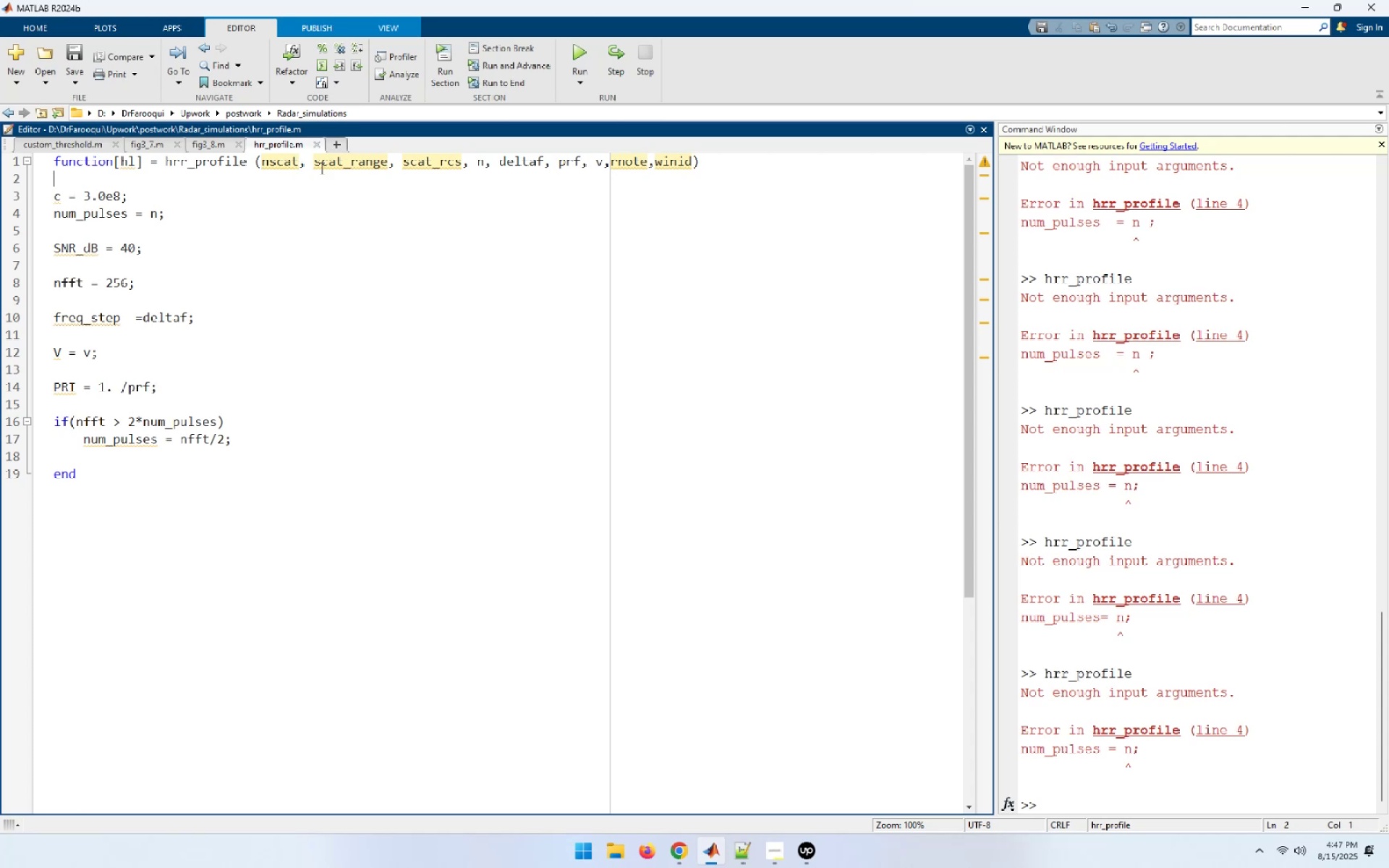 
left_click([349, 167])
 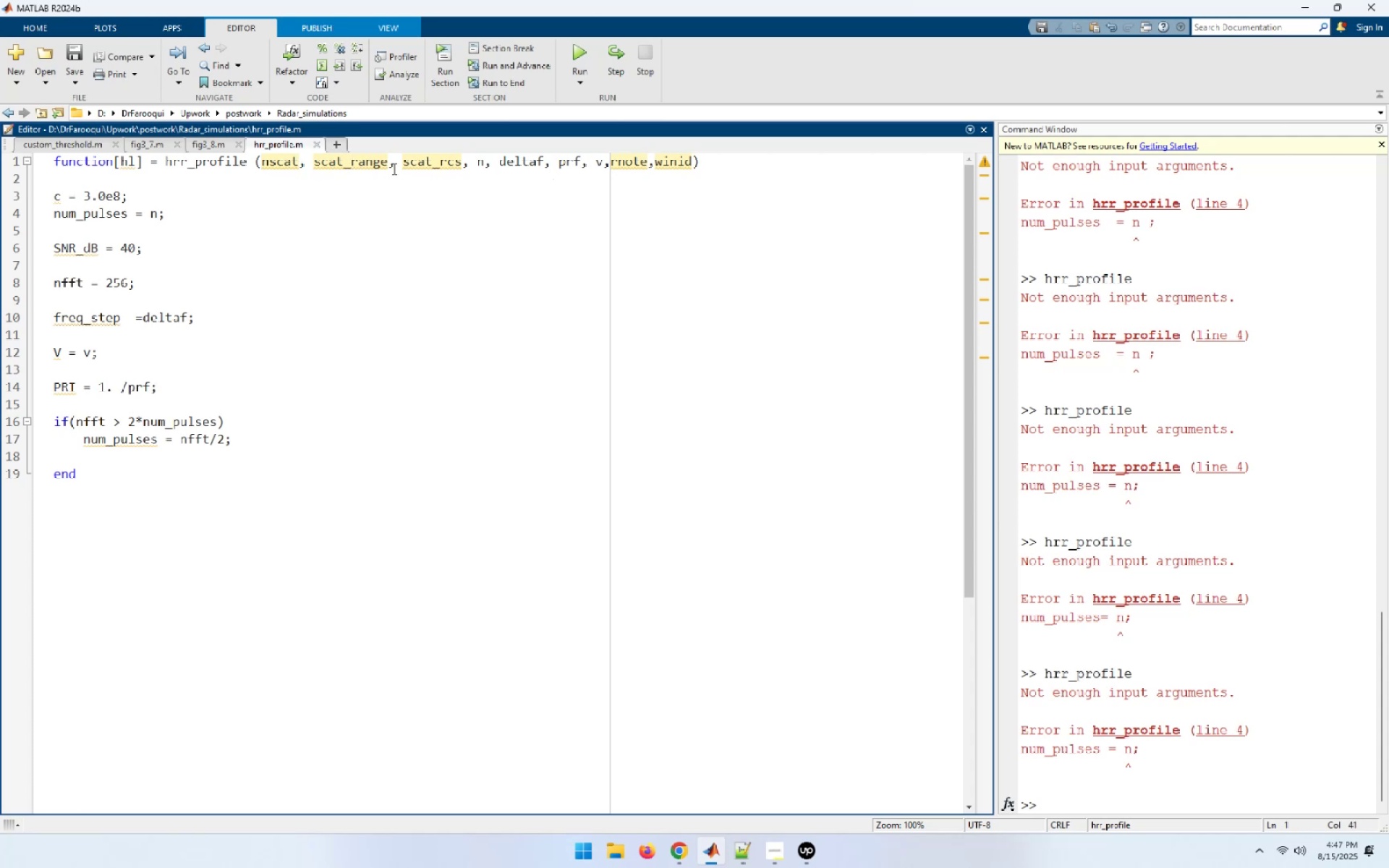 
left_click([417, 171])
 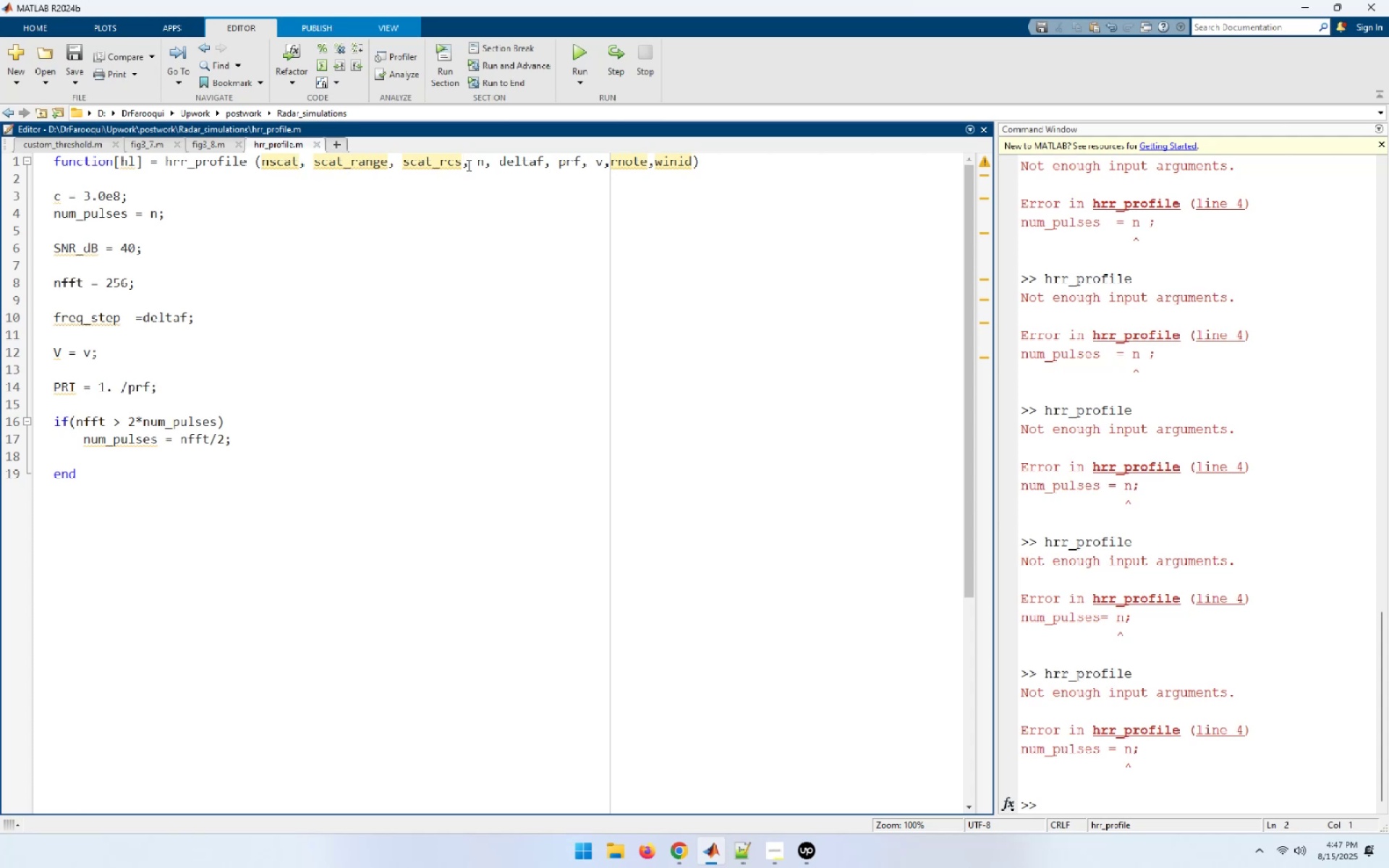 
left_click([469, 165])
 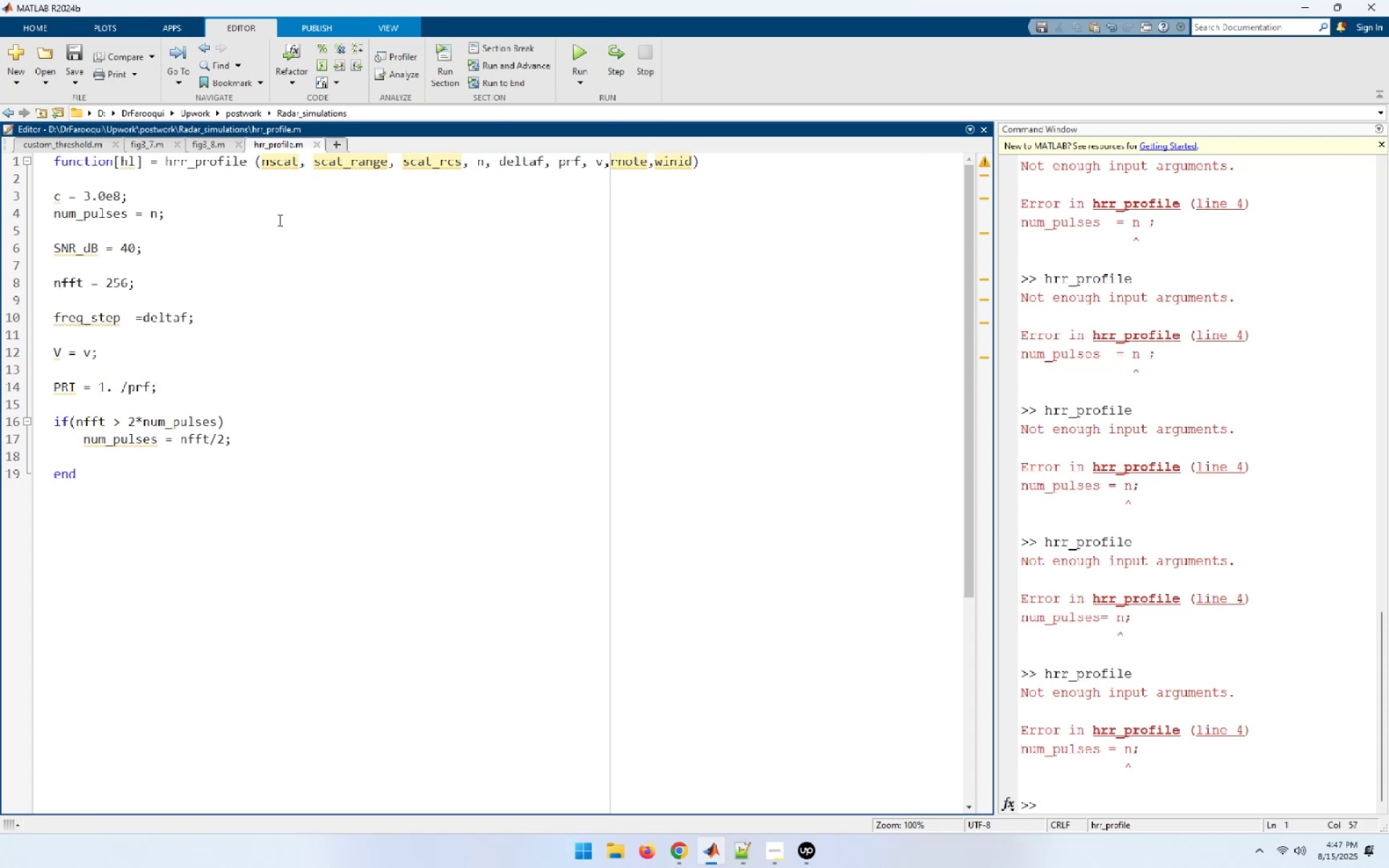 
scroll: coordinate [215, 479], scroll_direction: down, amount: 2.0
 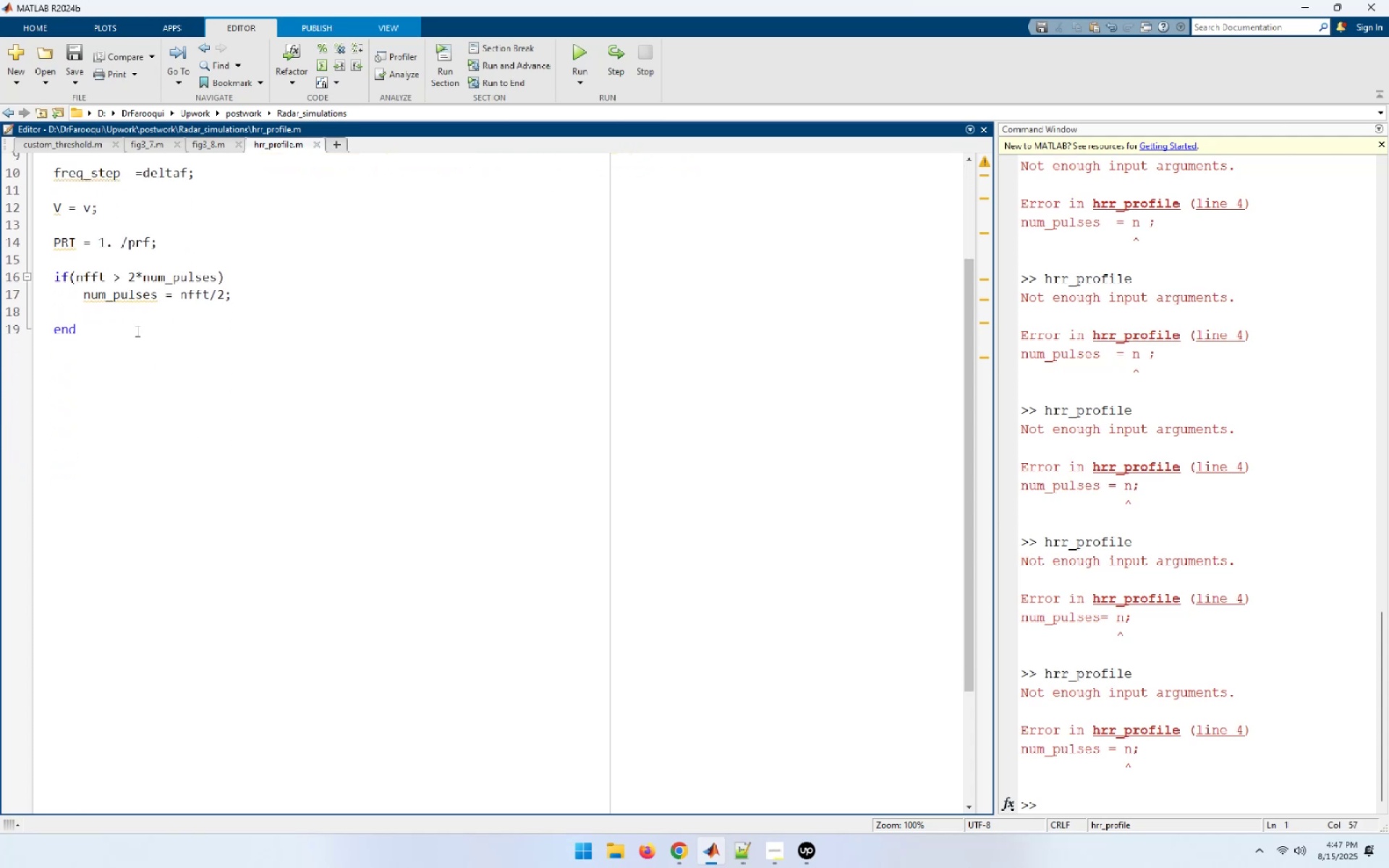 
left_click([136, 331])
 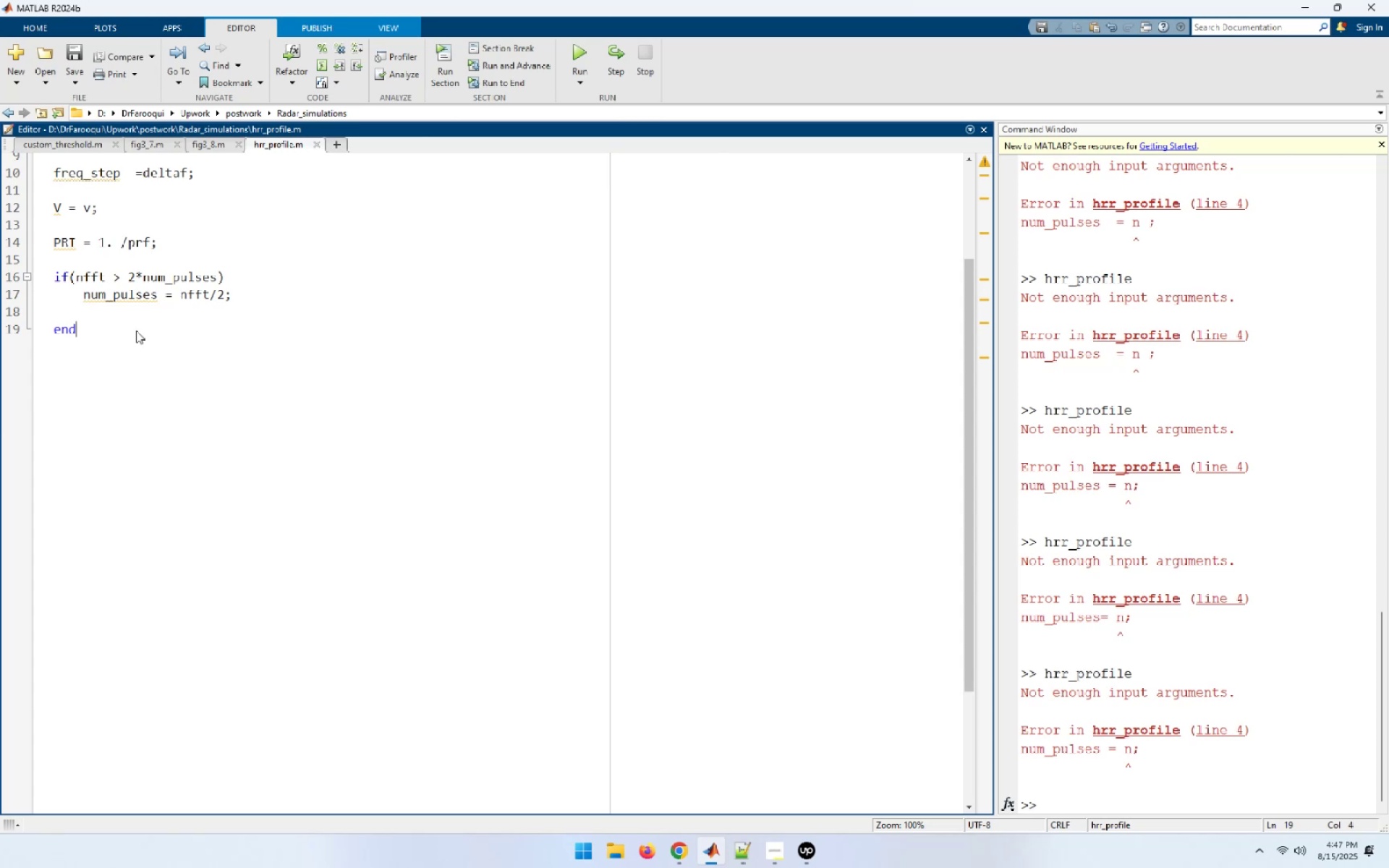 
wait(6.6)
 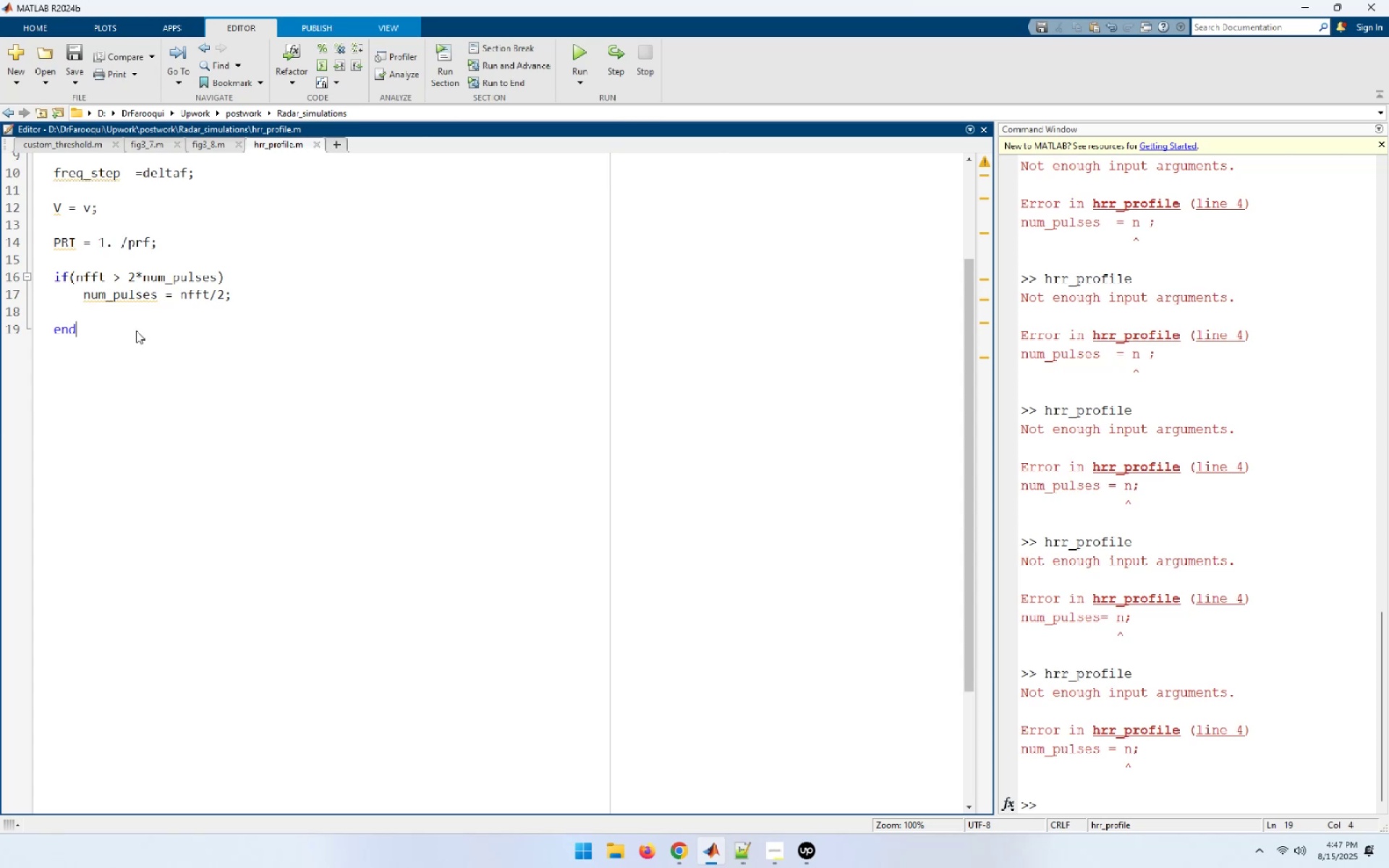 
key(Enter)
 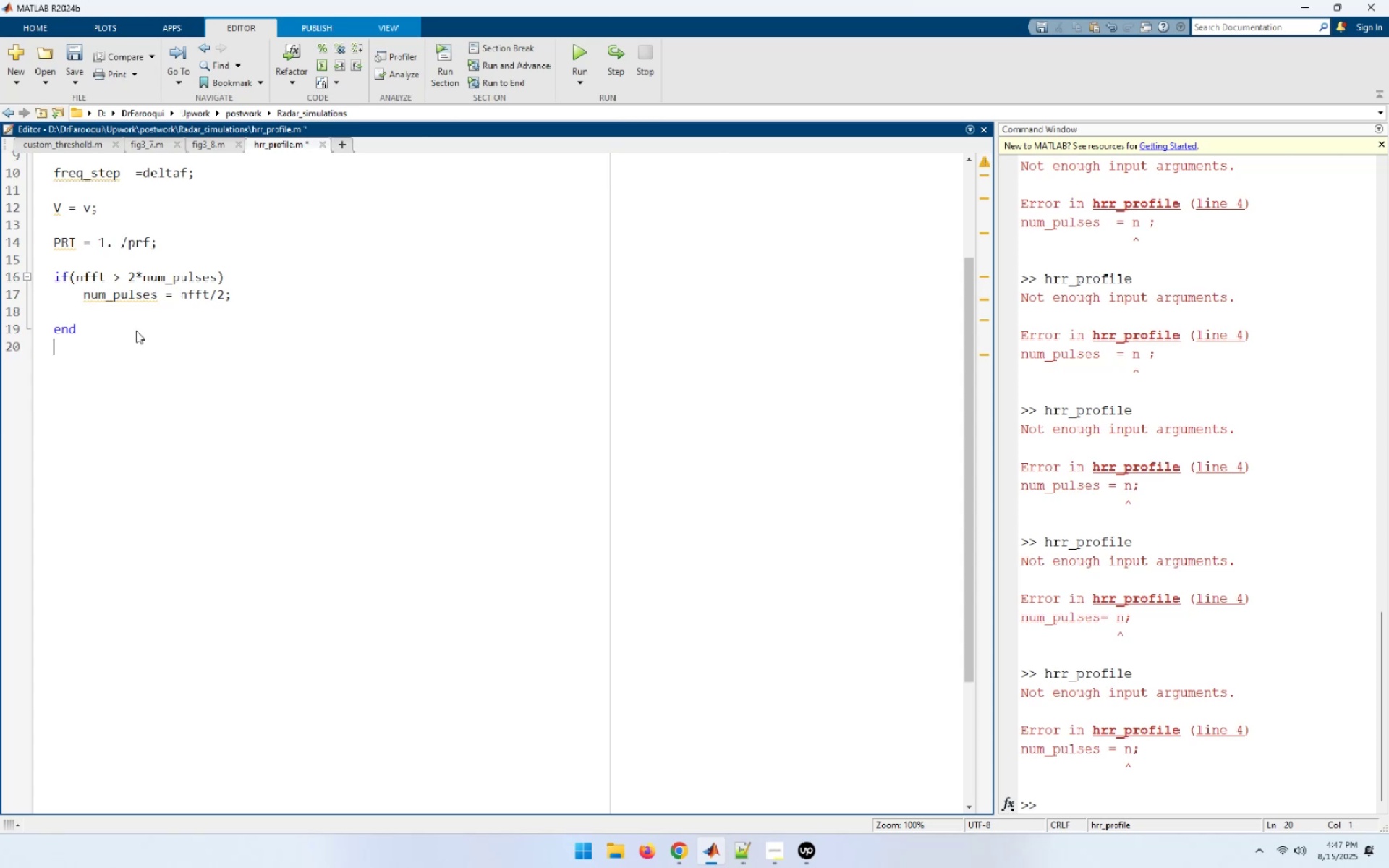 
type(Inphase = zeros)
 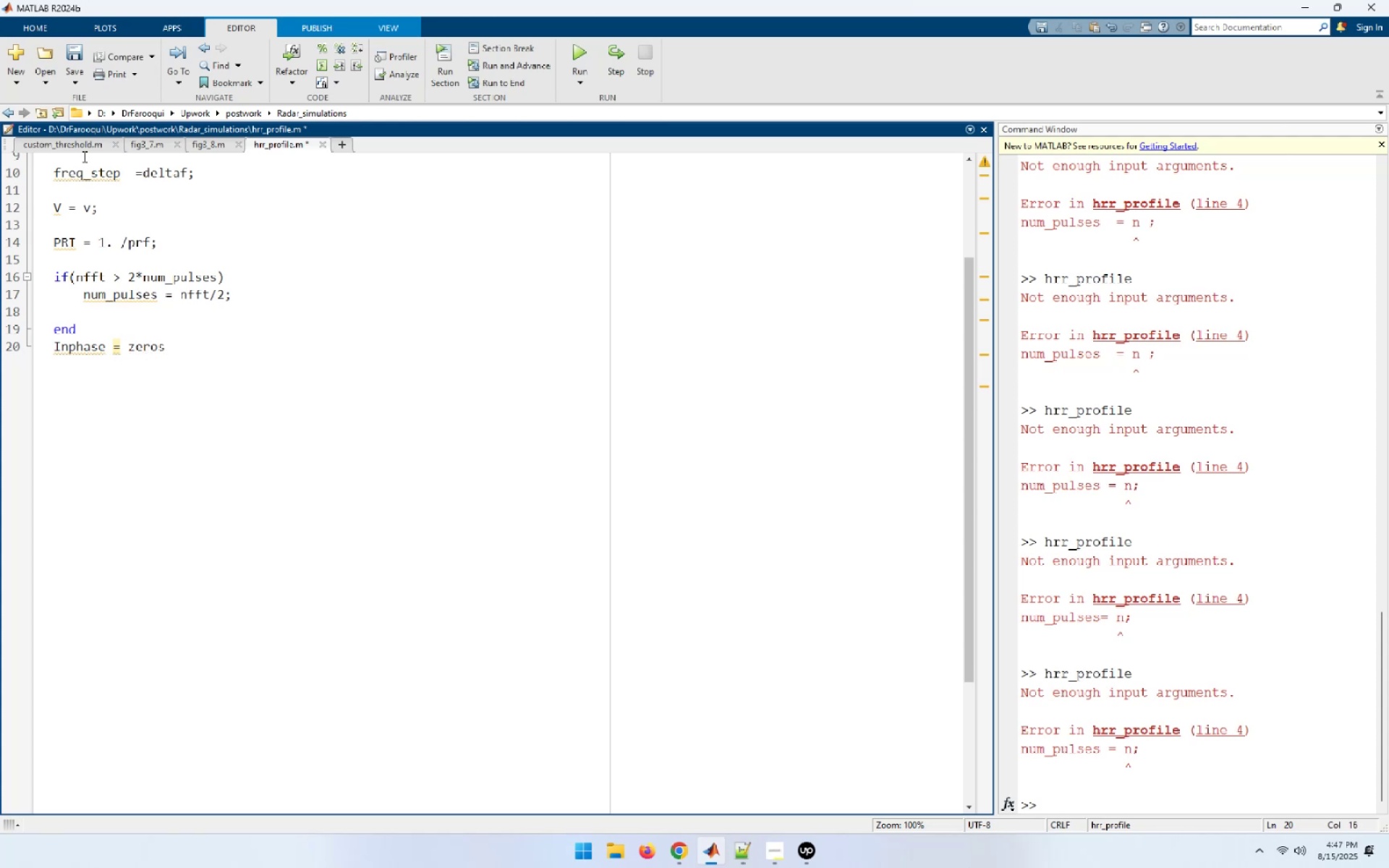 
left_click([332, 699])
 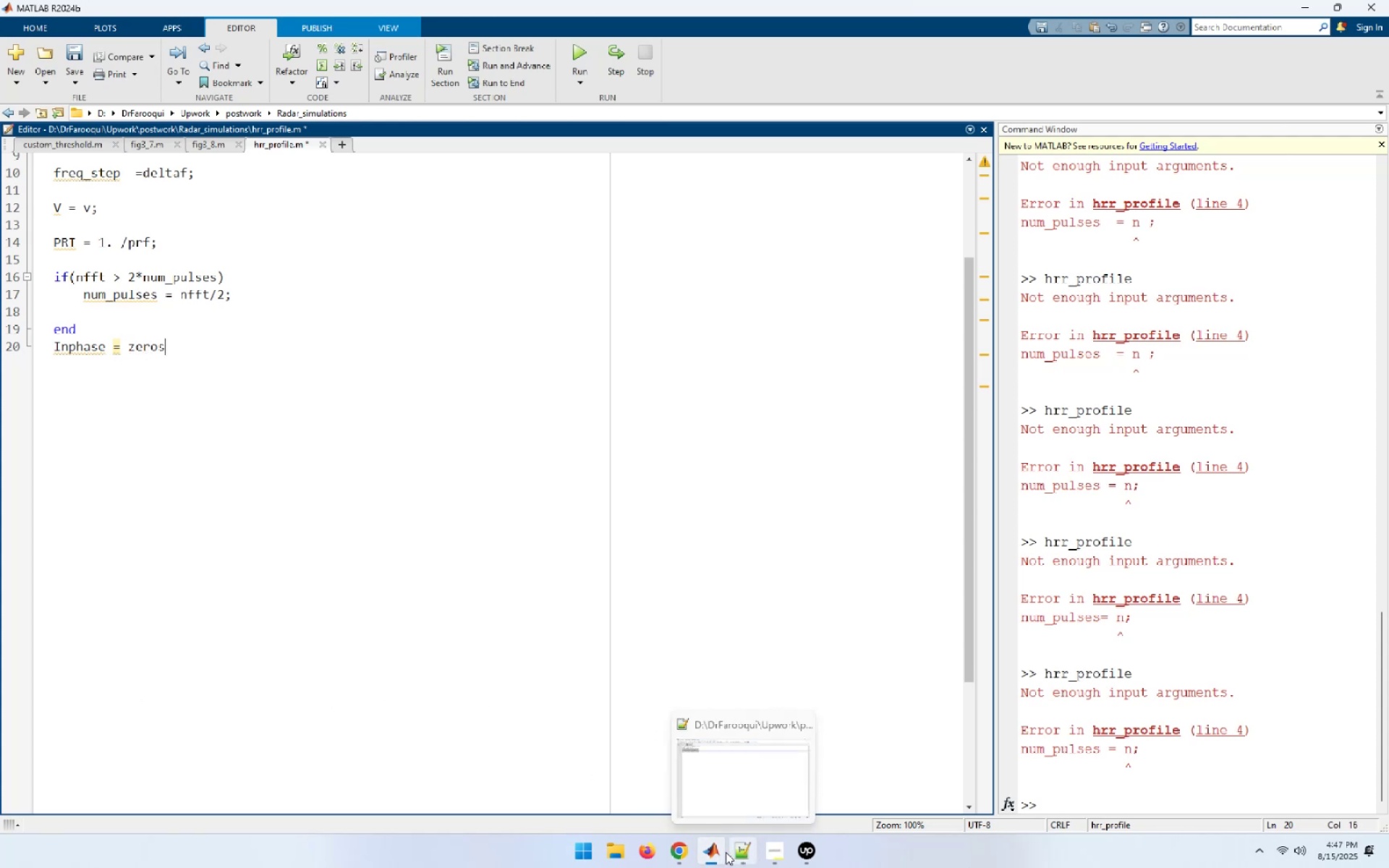 
left_click([672, 860])
 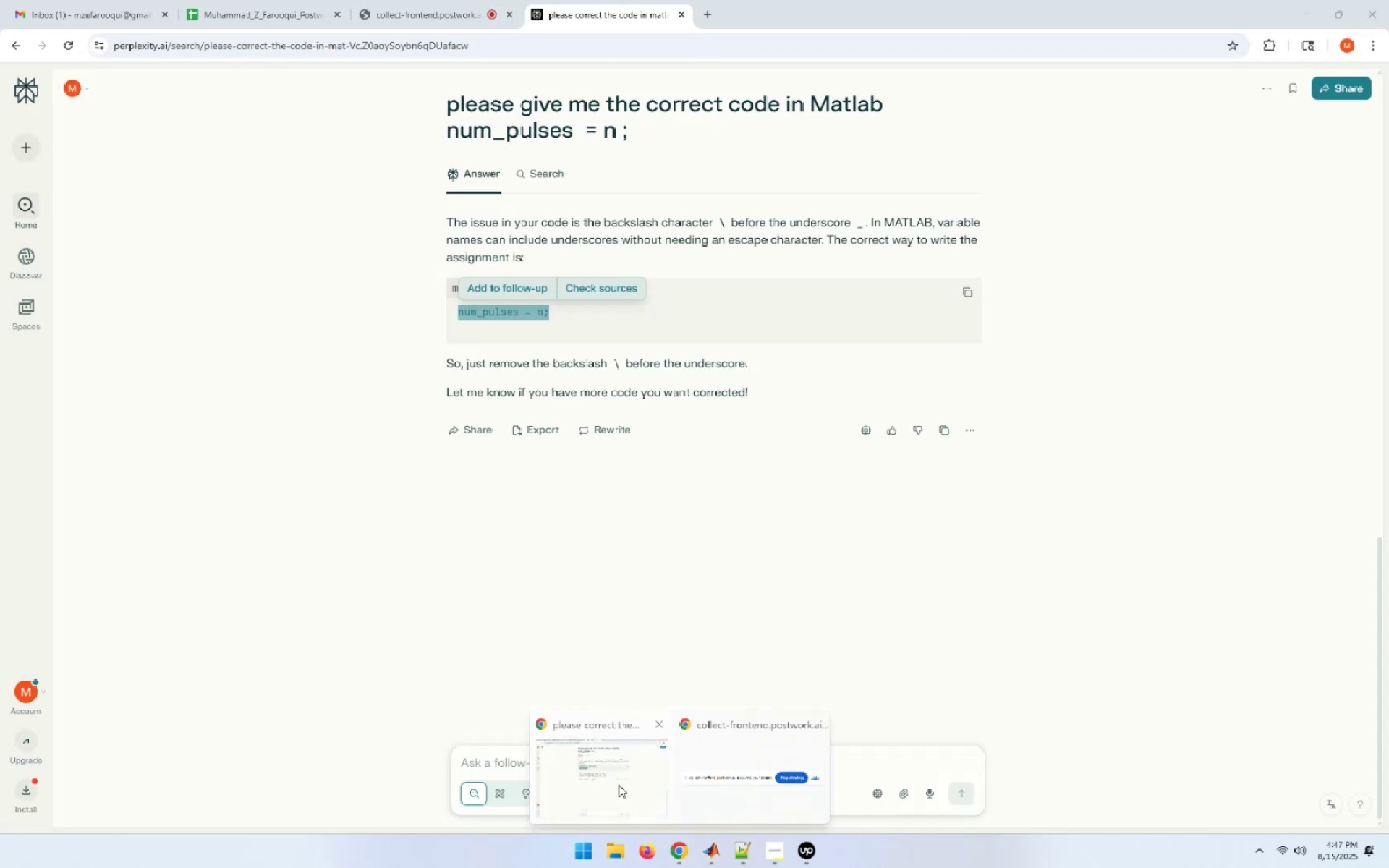 
left_click([619, 785])
 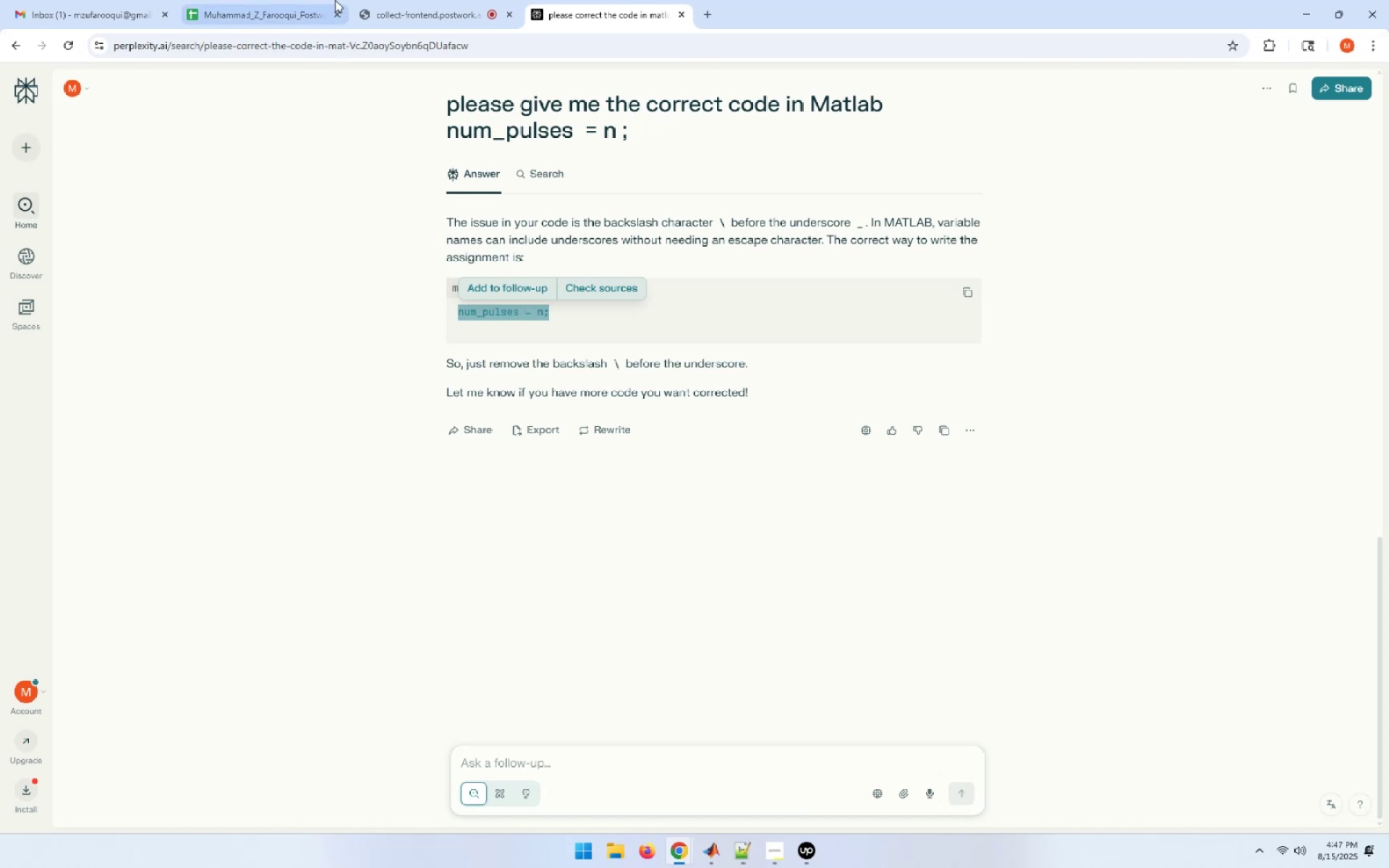 
left_click([390, 1])
 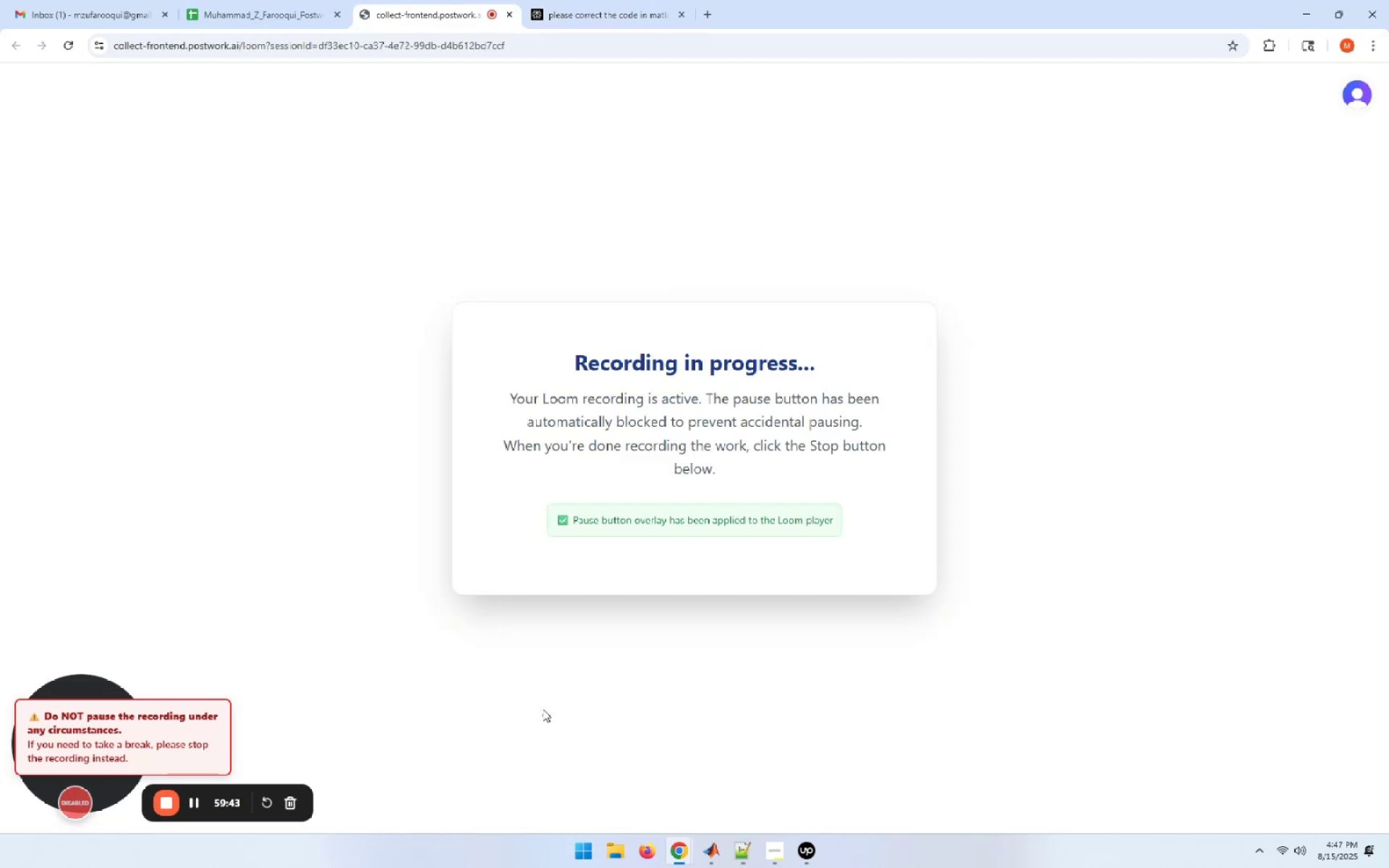 
left_click([559, 4])
 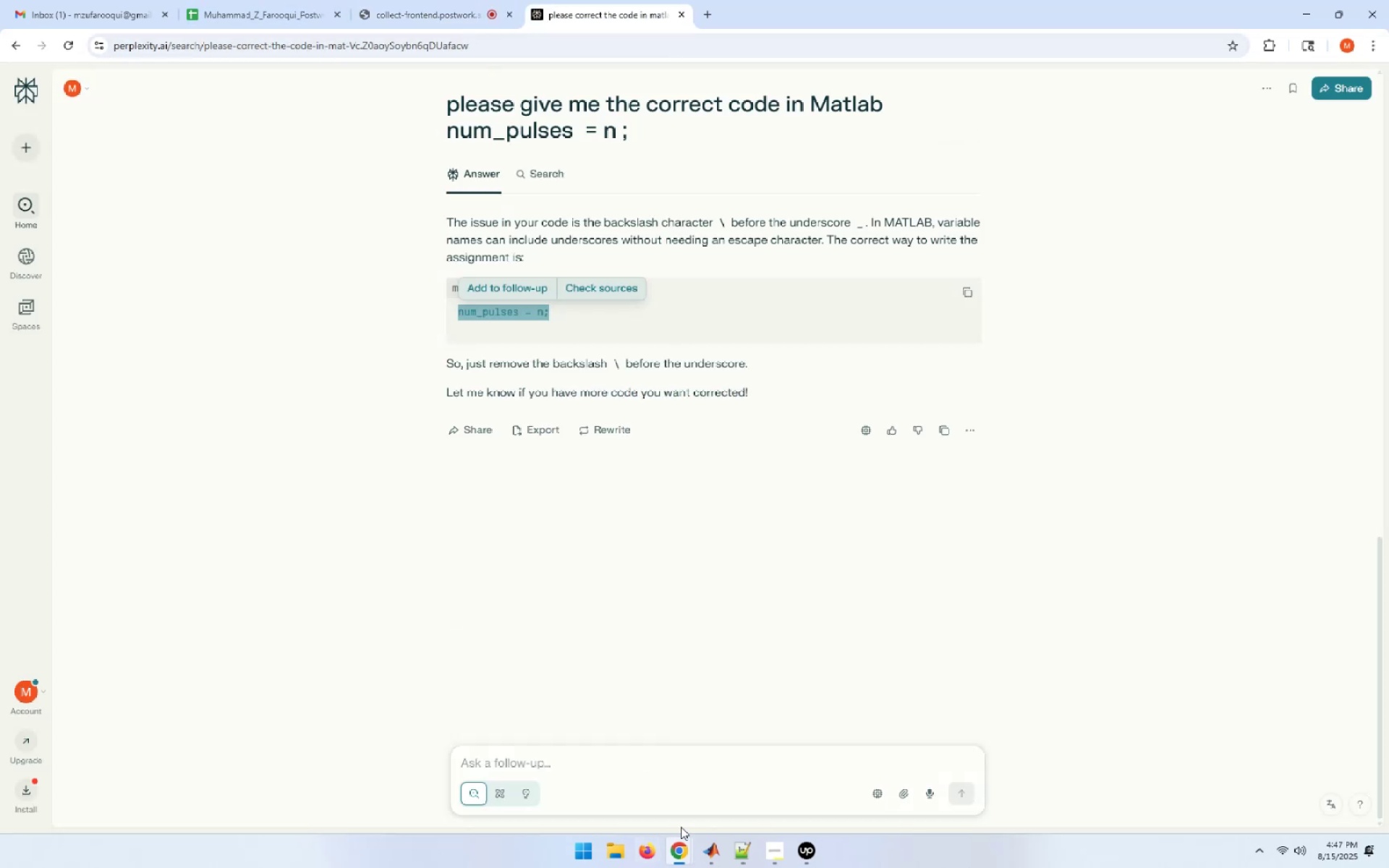 
left_click([708, 848])
 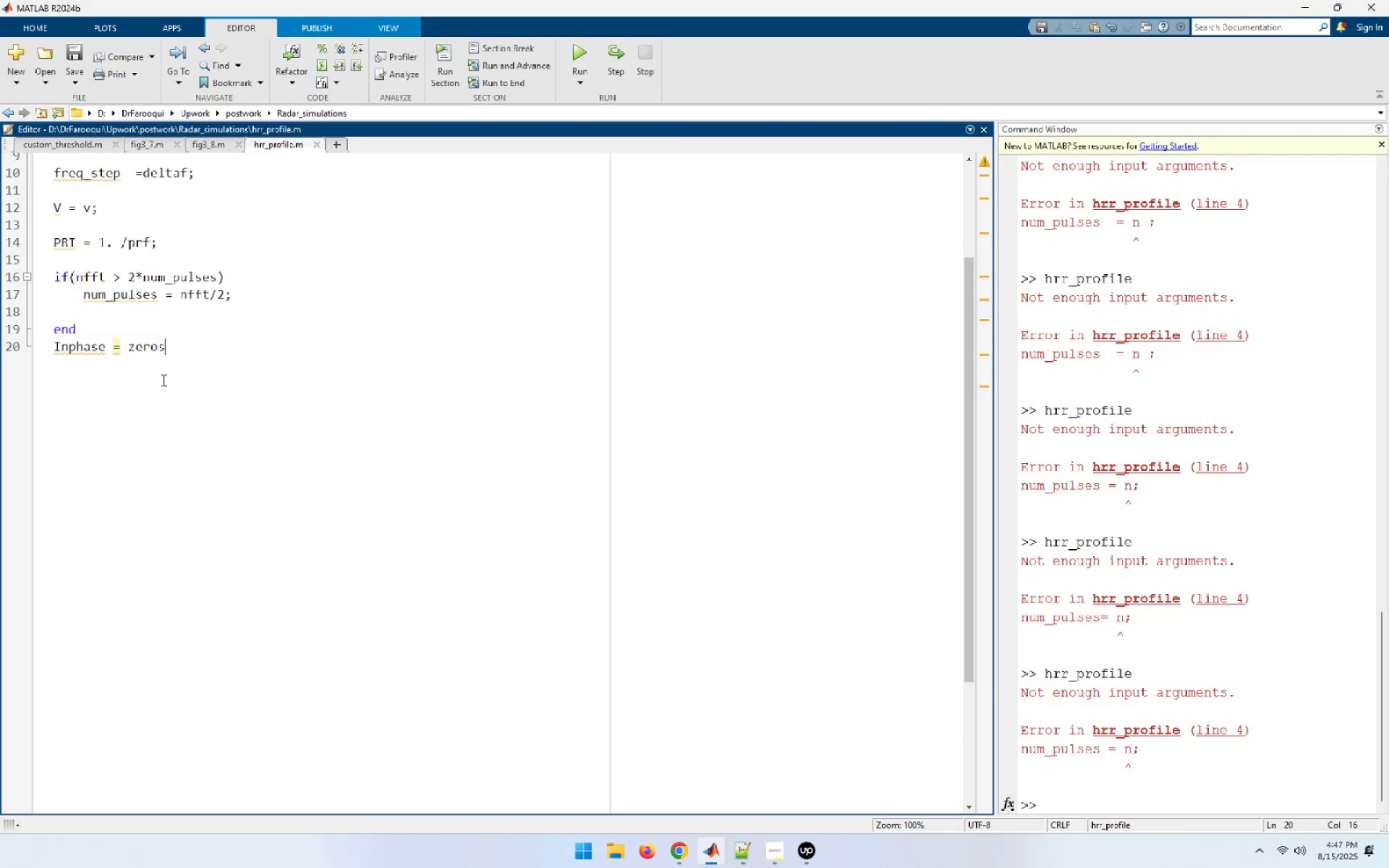 
left_click([186, 350])
 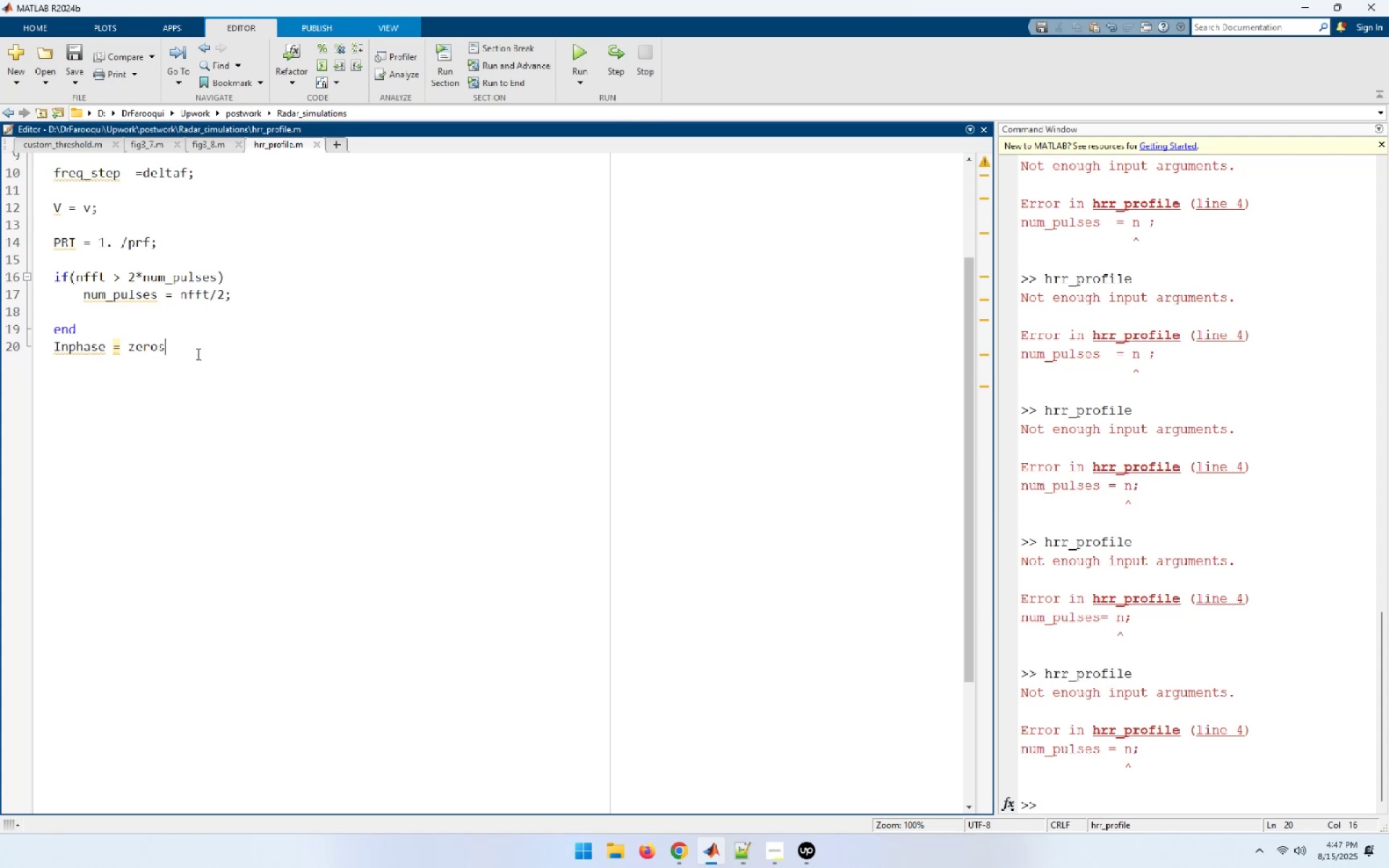 
wait(8.02)
 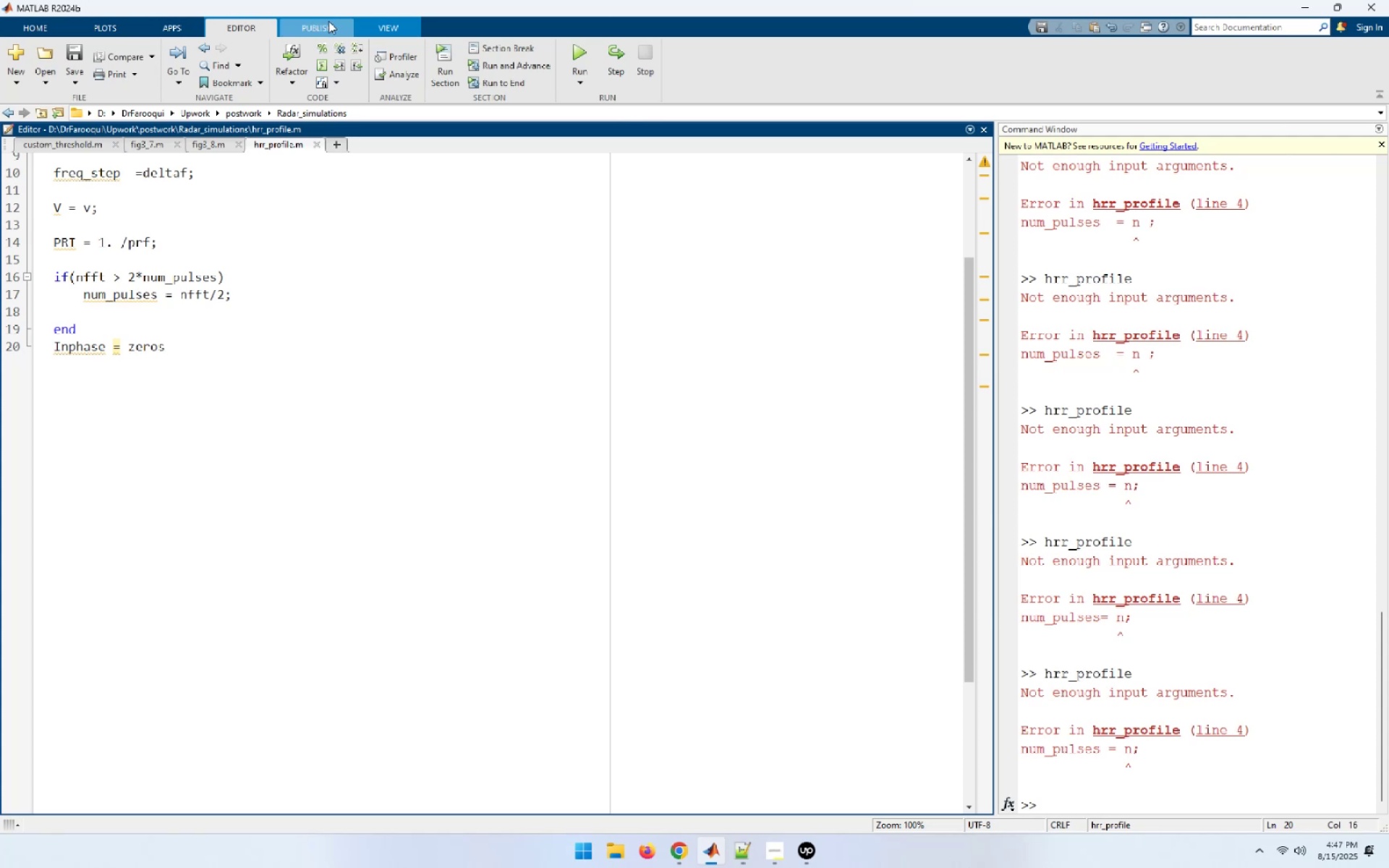 
type((2*num_pulses)
 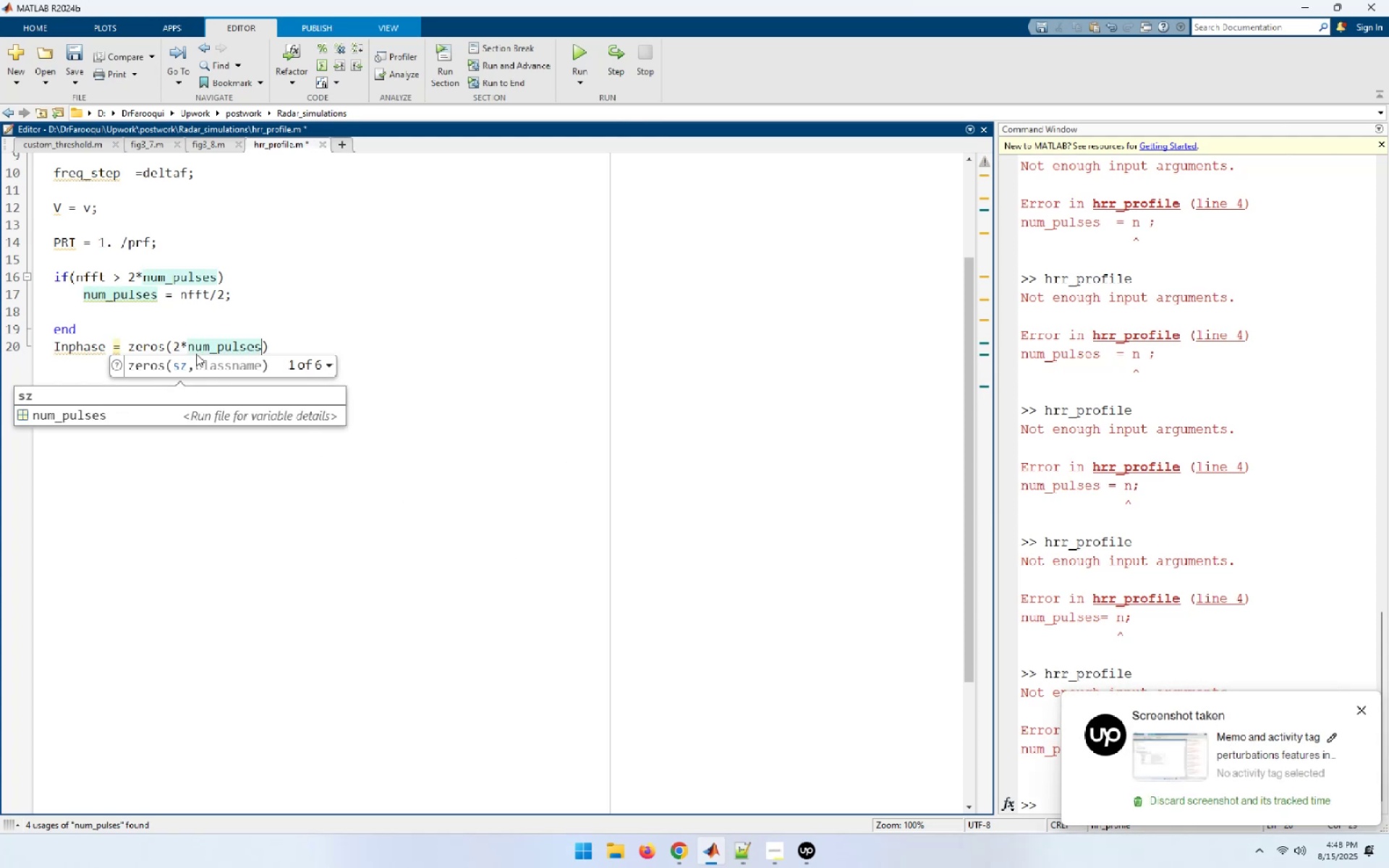 
key(ArrowRight)
 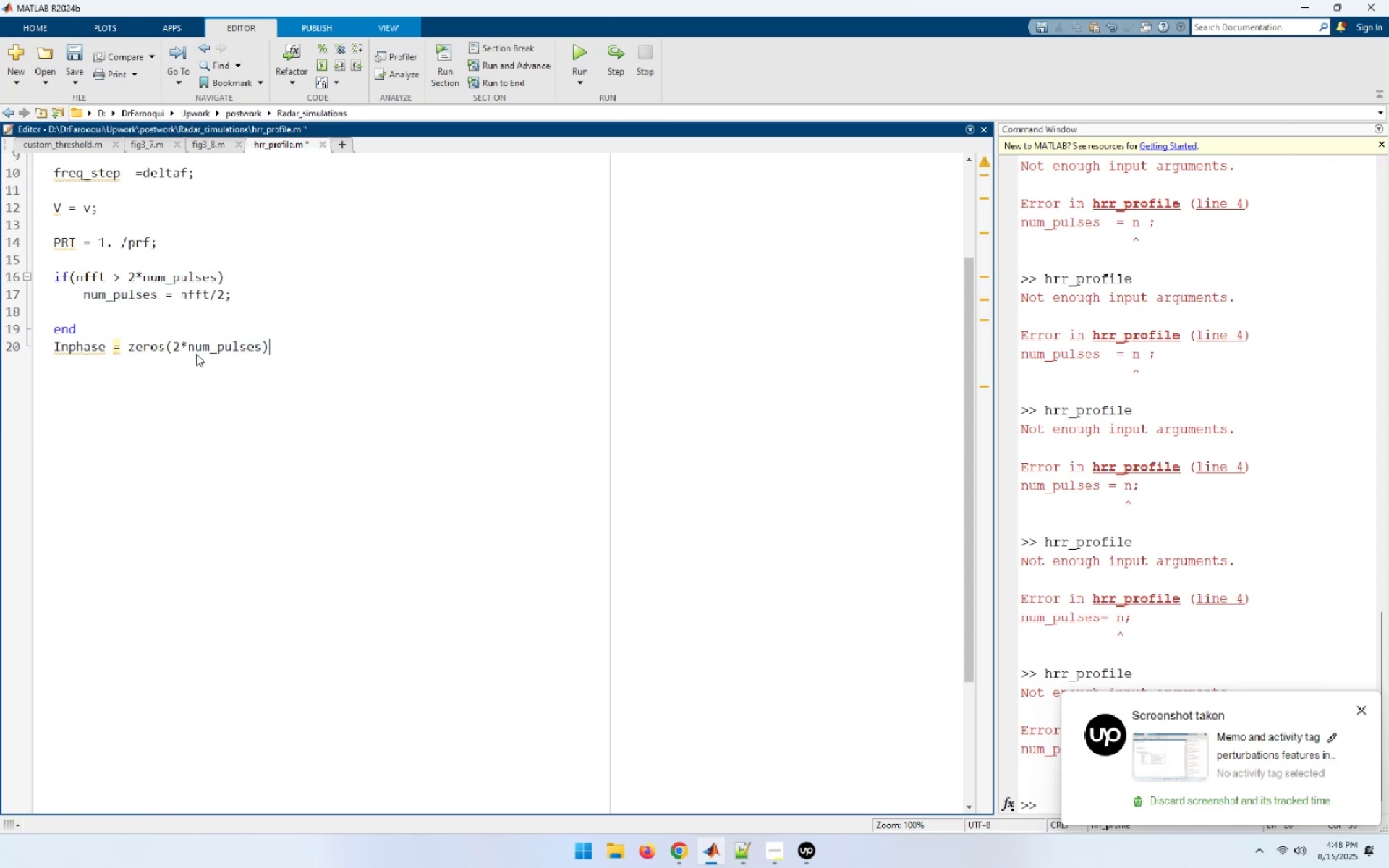 
key(Comma)
 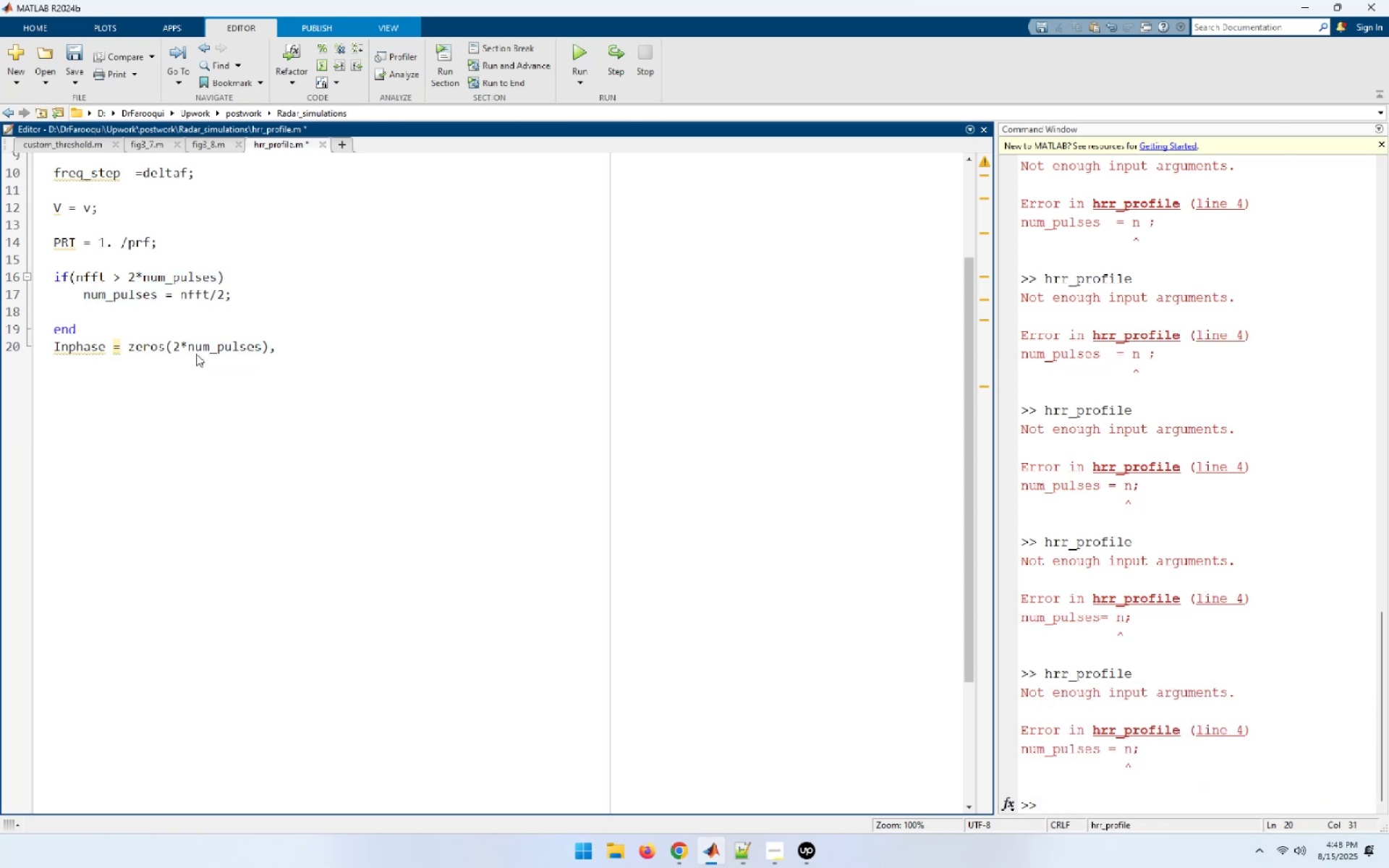 
key(1)
 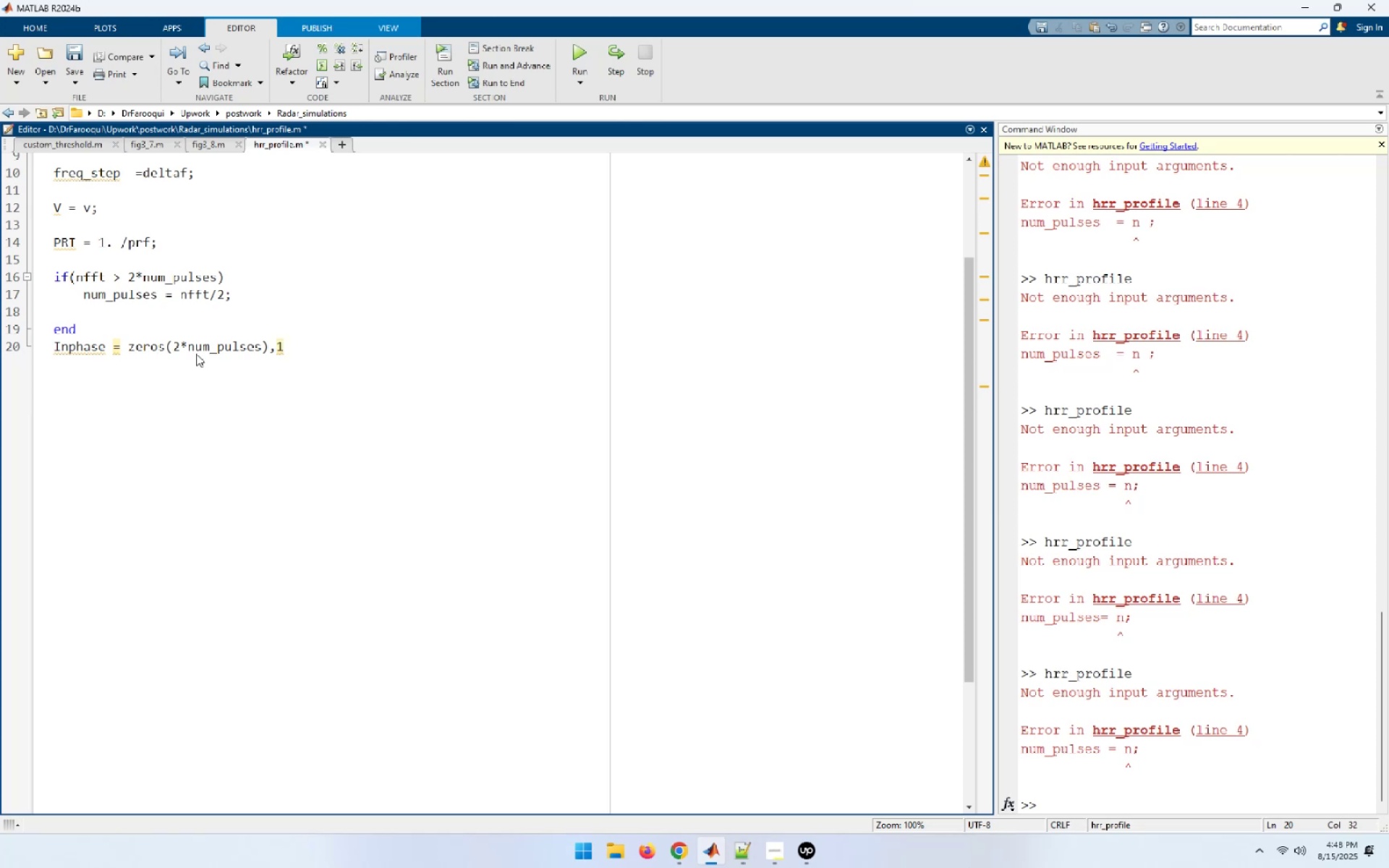 
wait(5.5)
 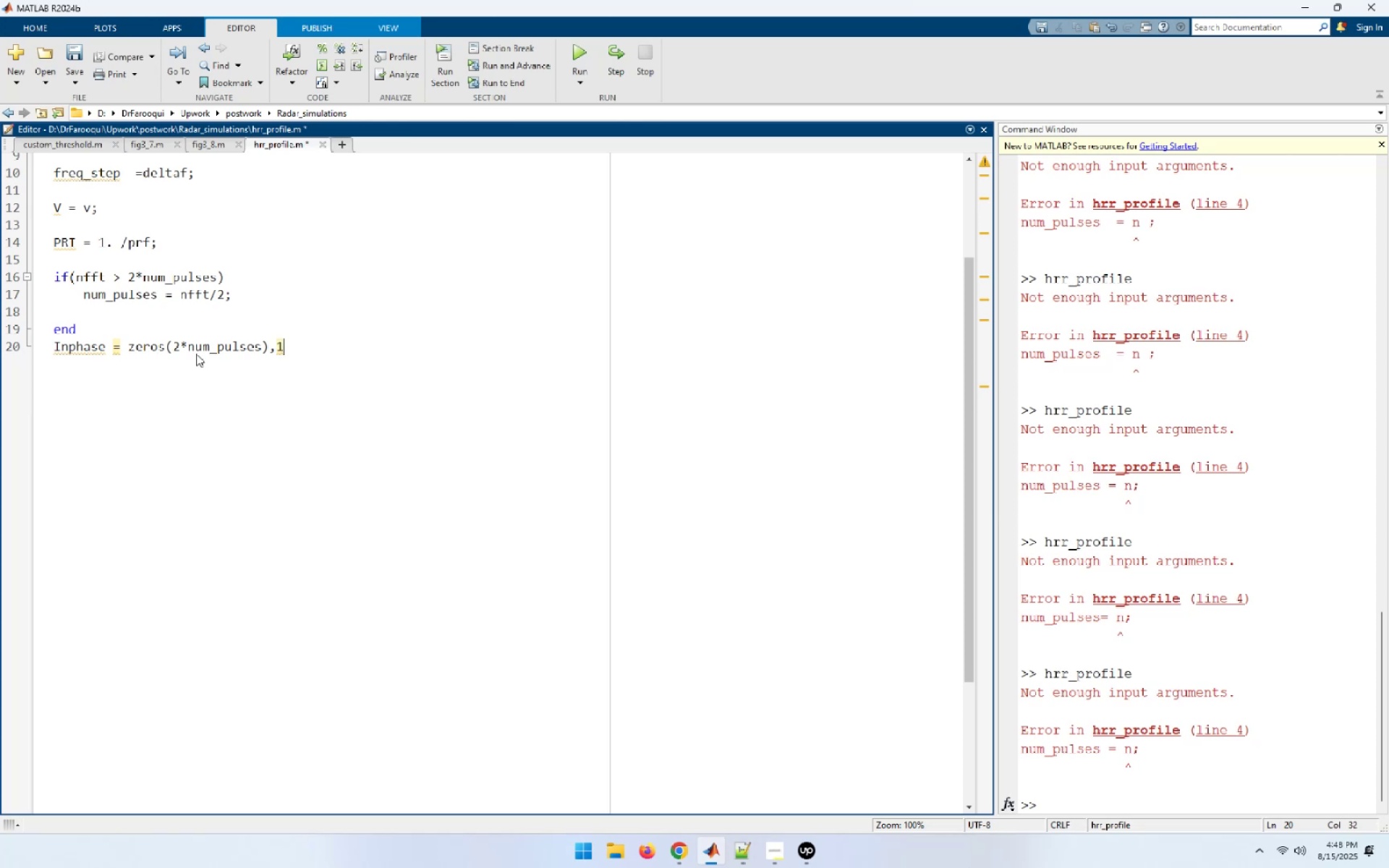 
key(Shift+0)
 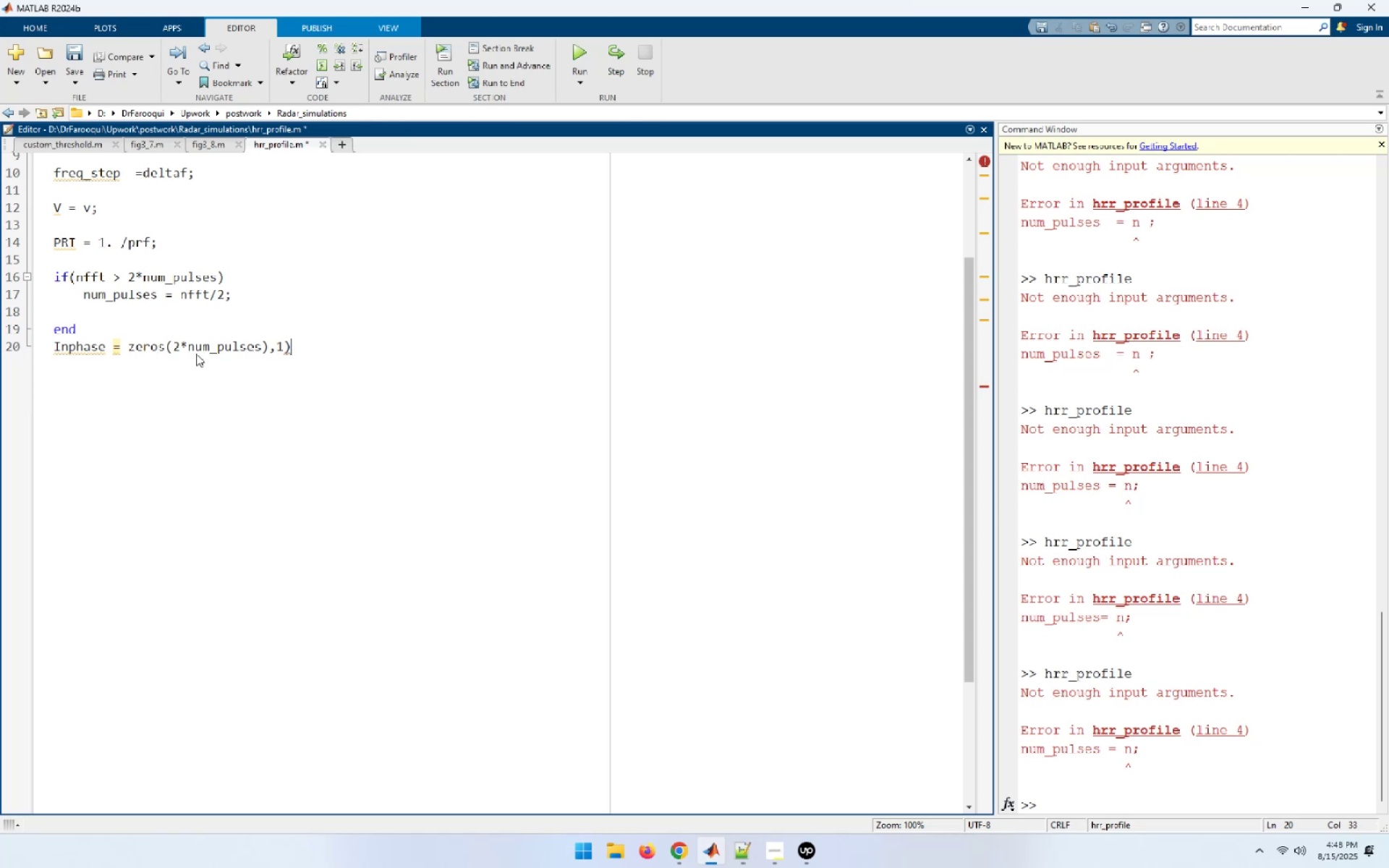 
key(ArrowLeft)
 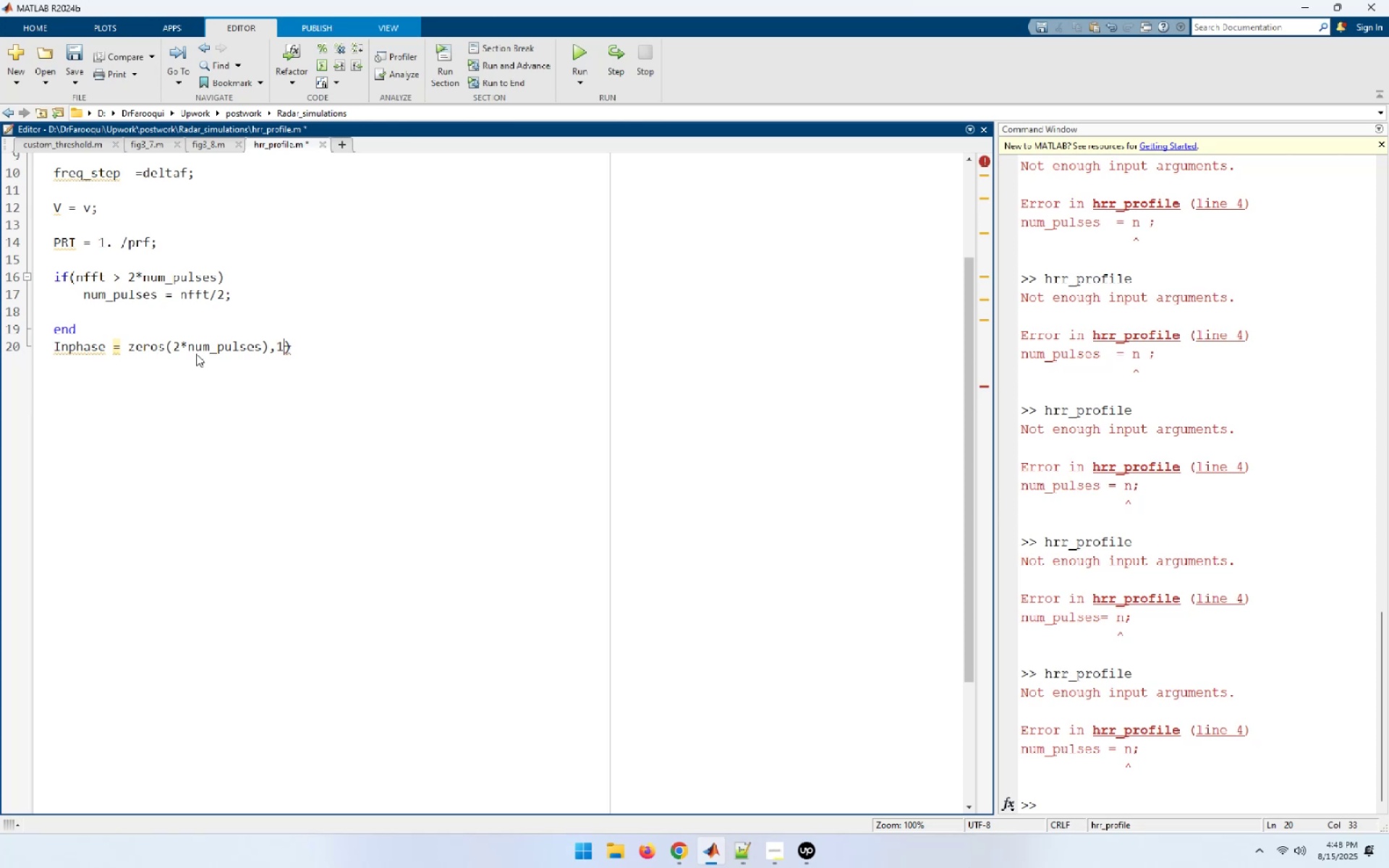 
key(ArrowLeft)
 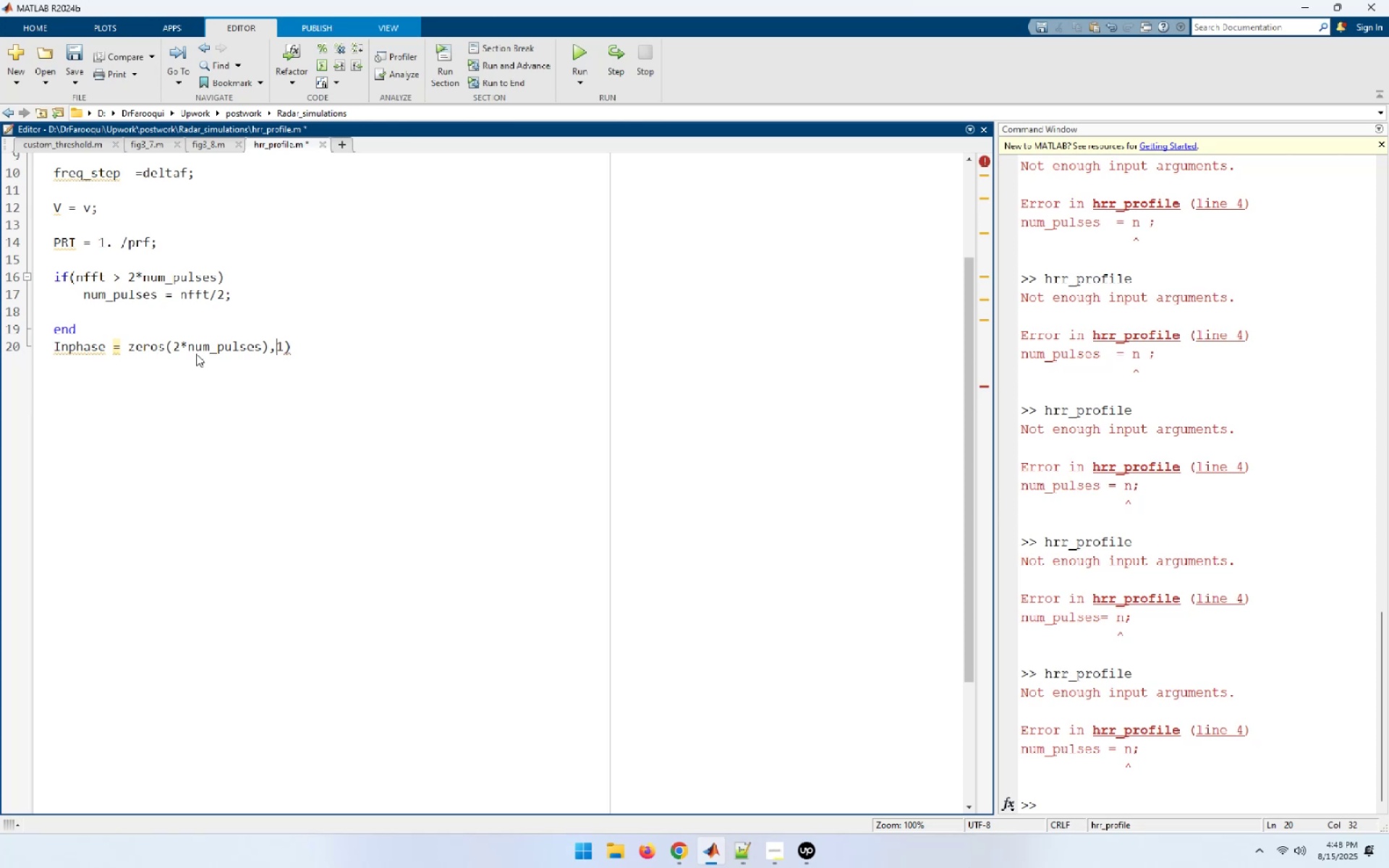 
key(ArrowLeft)
 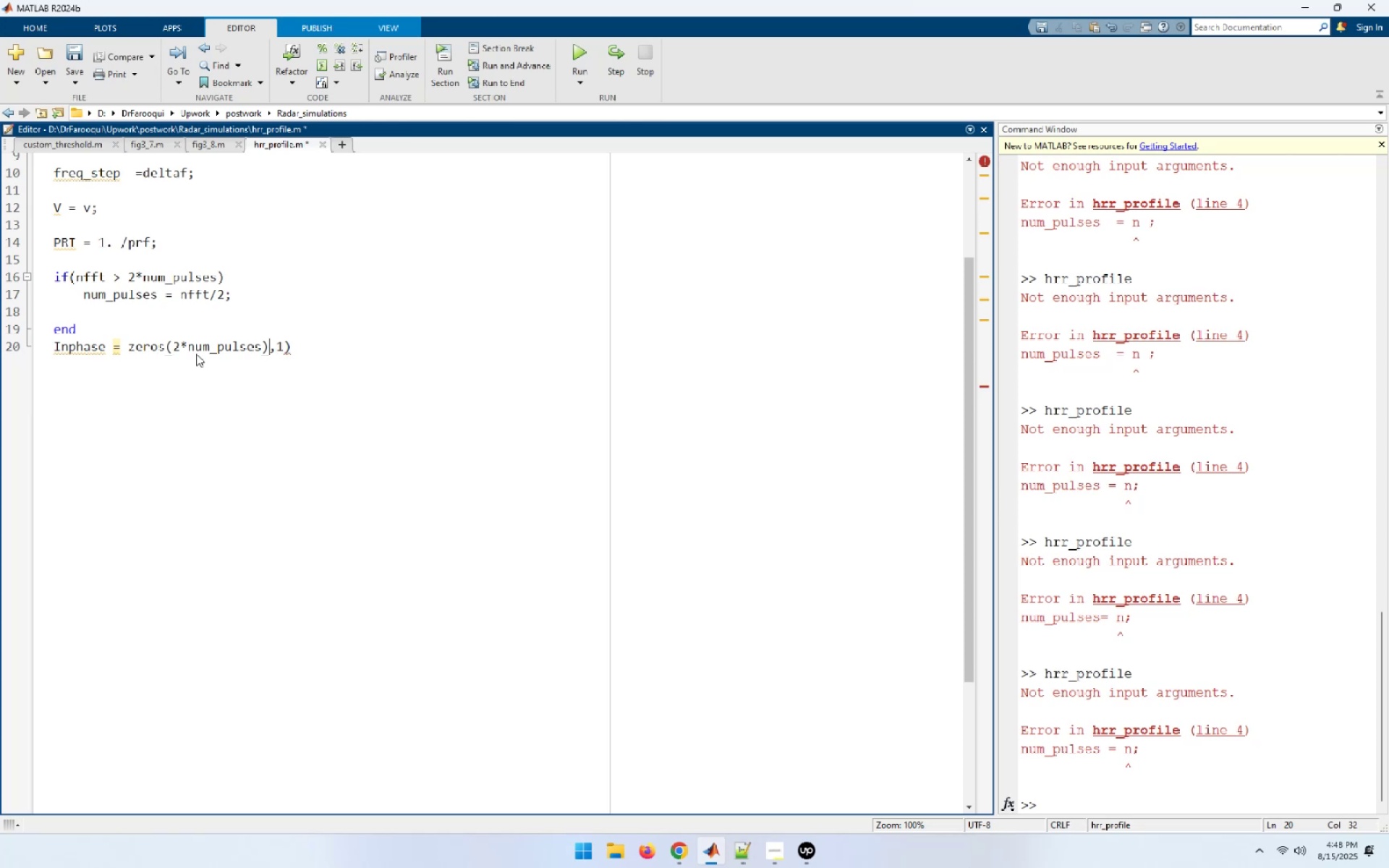 
key(ArrowLeft)
 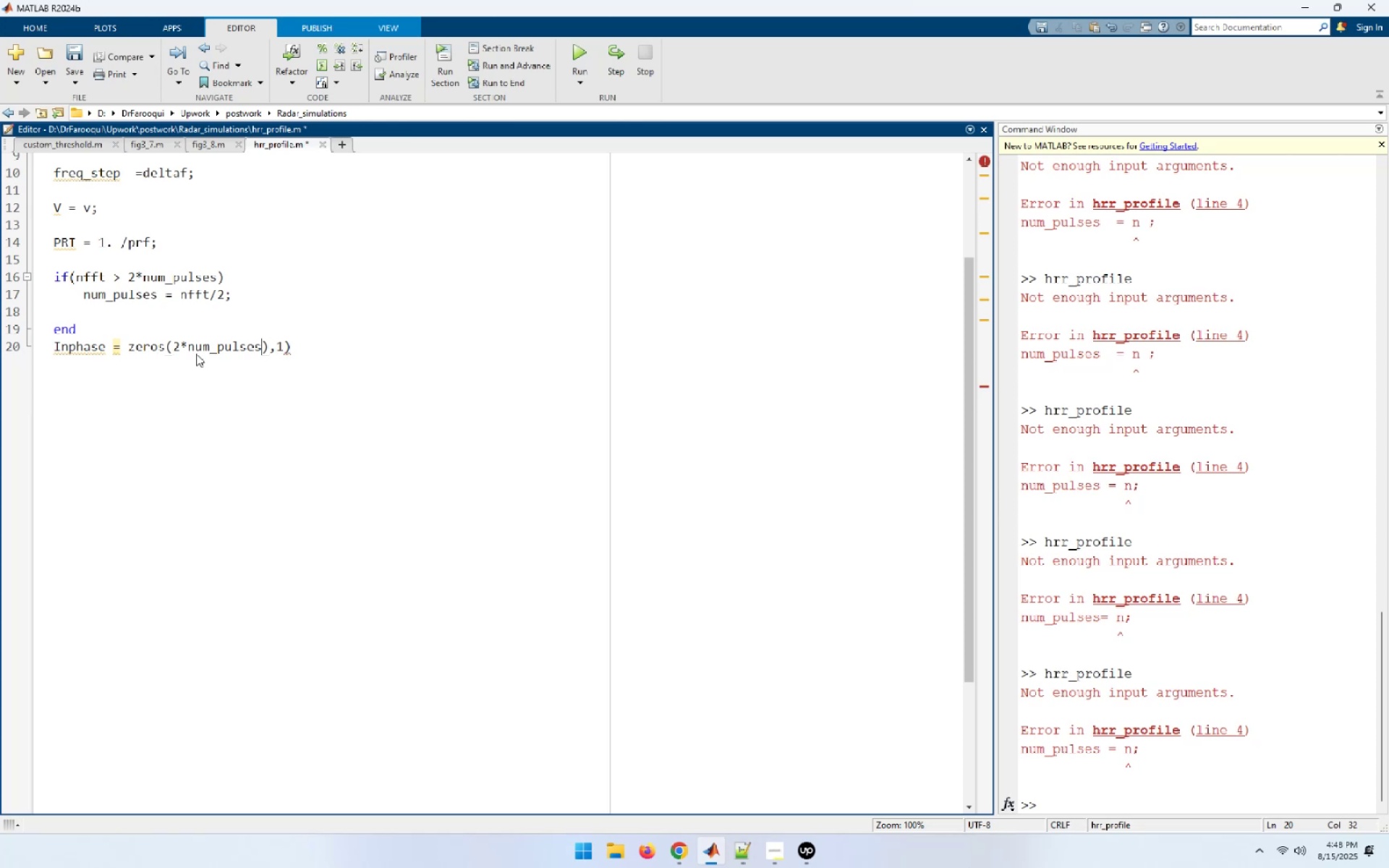 
key(ArrowLeft)
 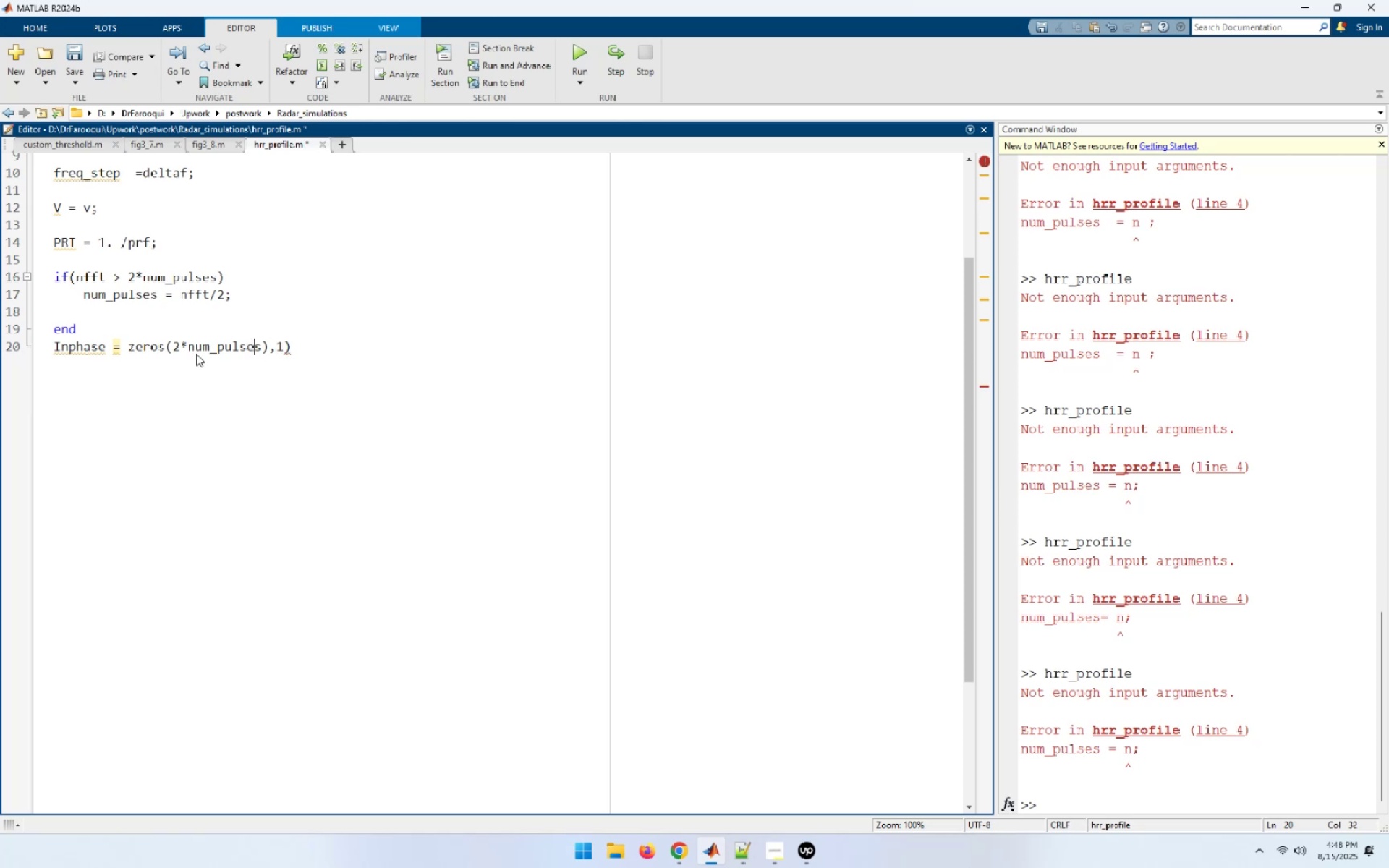 
key(ArrowLeft)
 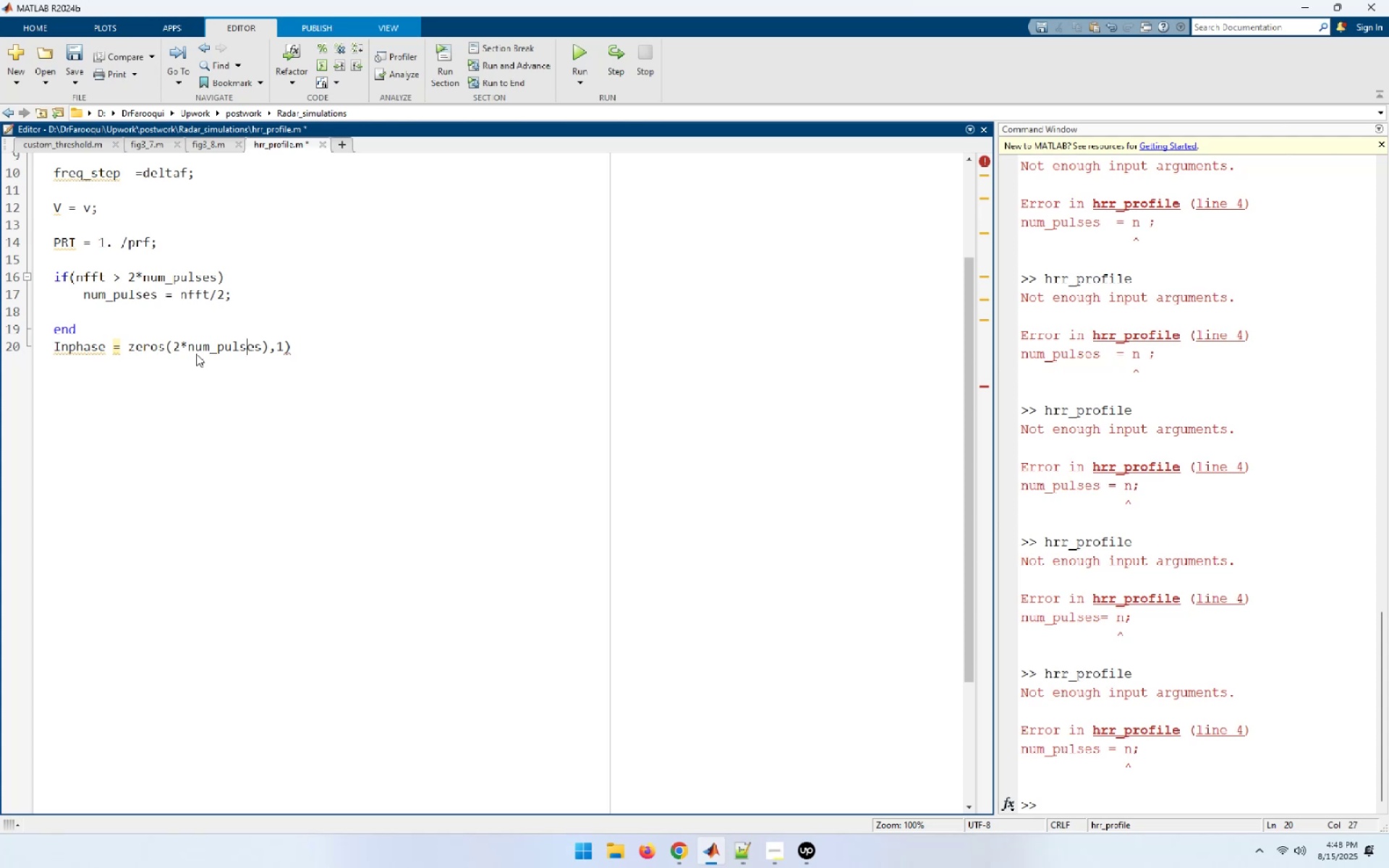 
key(ArrowLeft)
 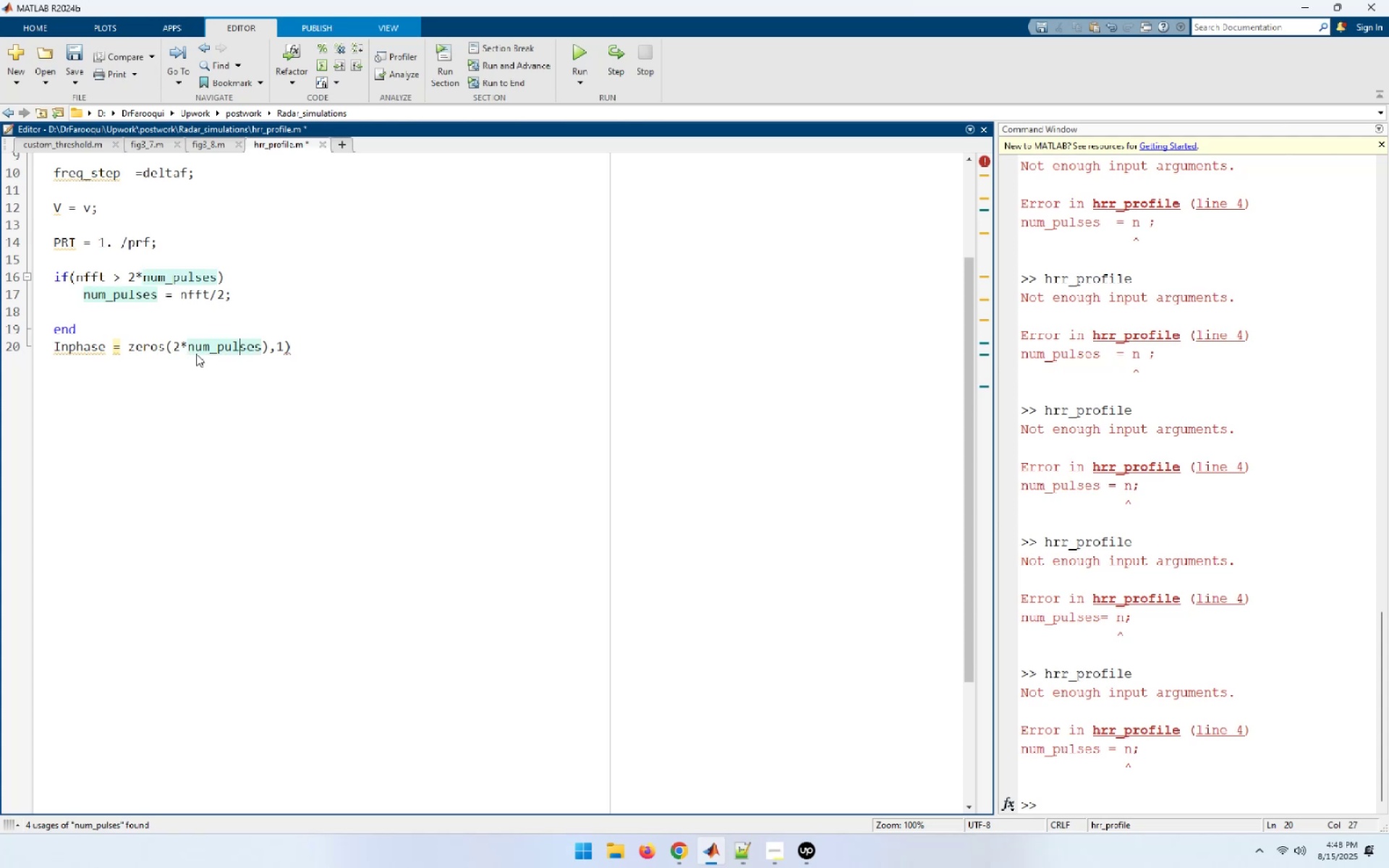 
key(ArrowLeft)
 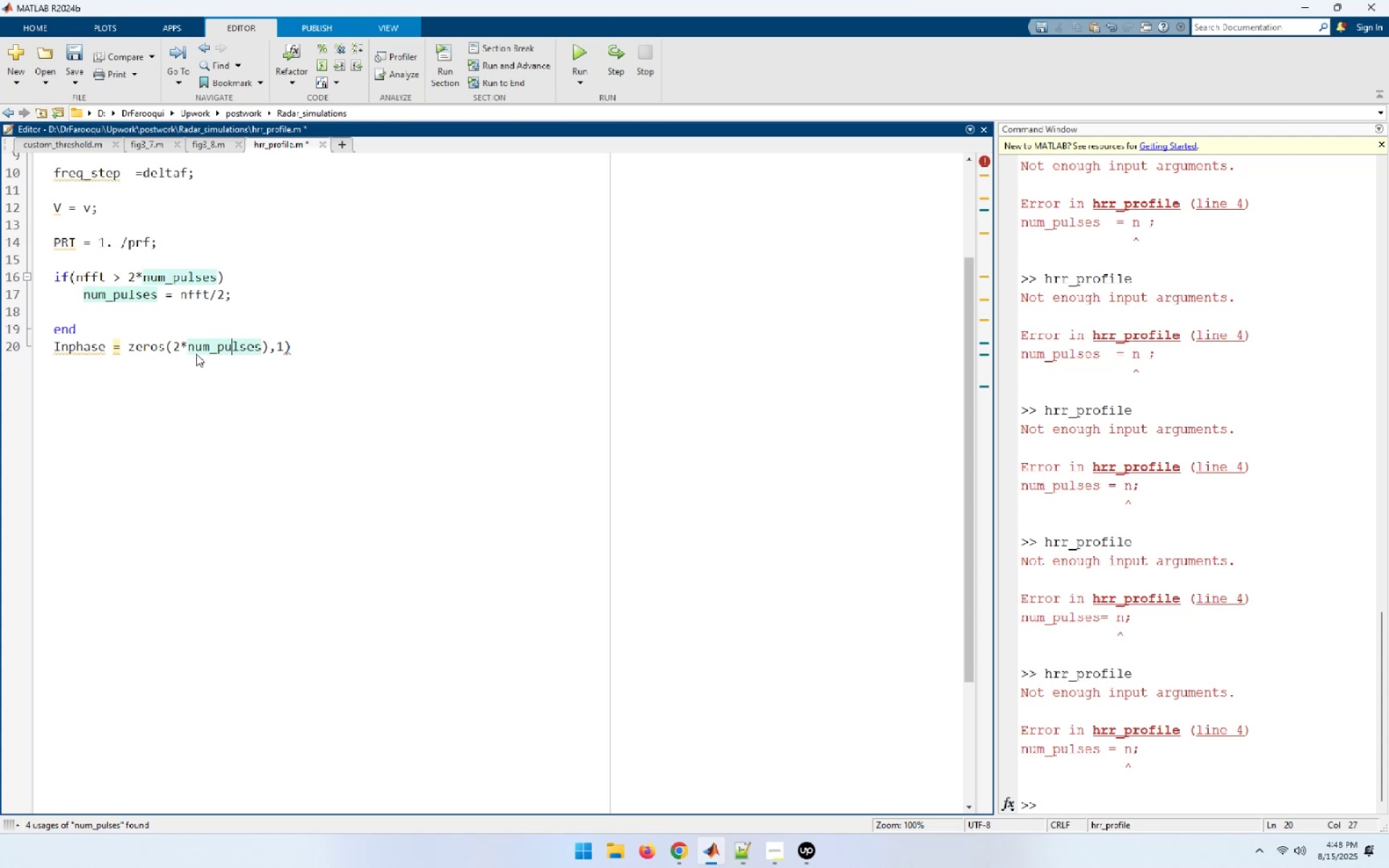 
key(ArrowLeft)
 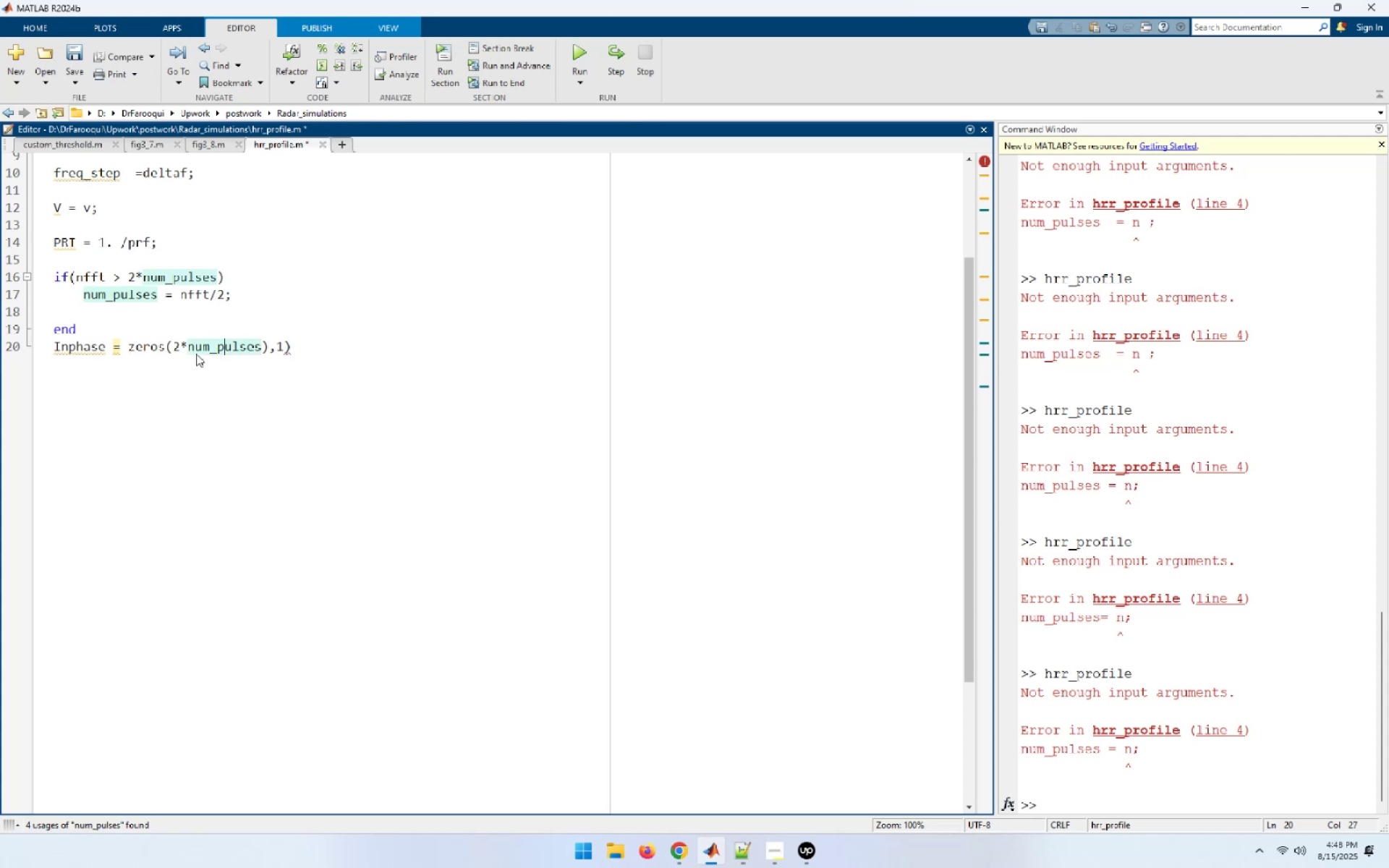 
key(ArrowLeft)
 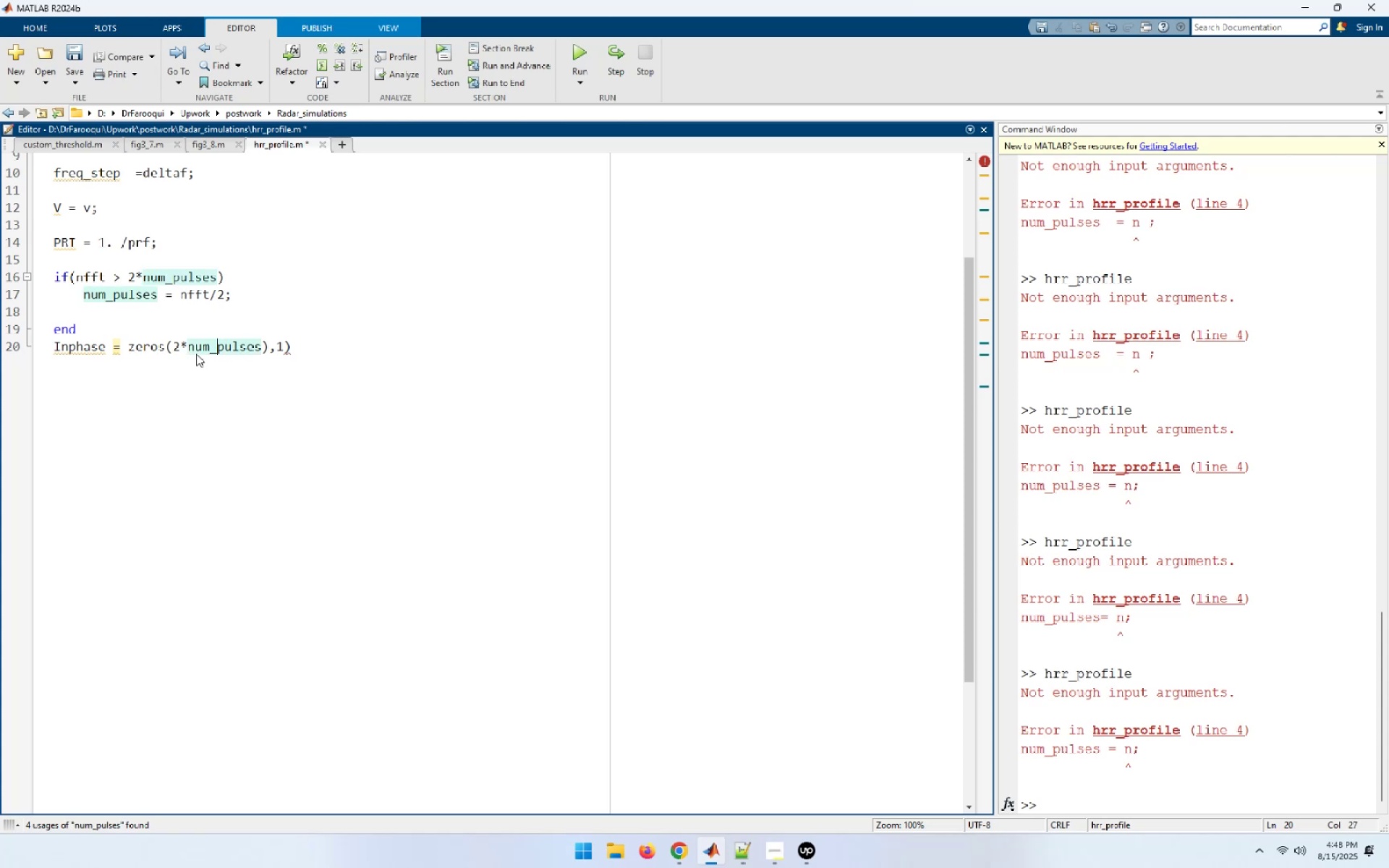 
key(ArrowLeft)
 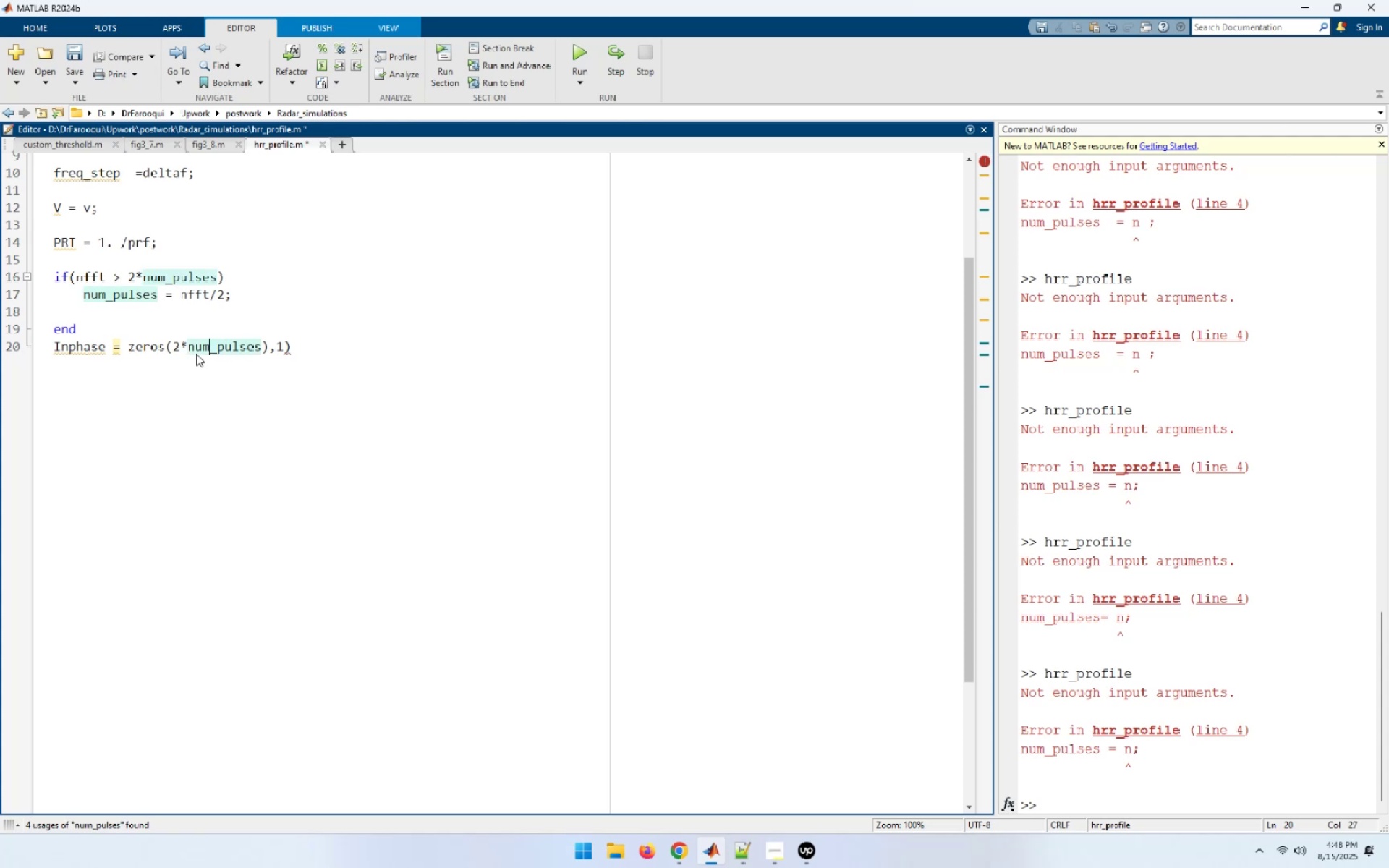 
key(ArrowLeft)
 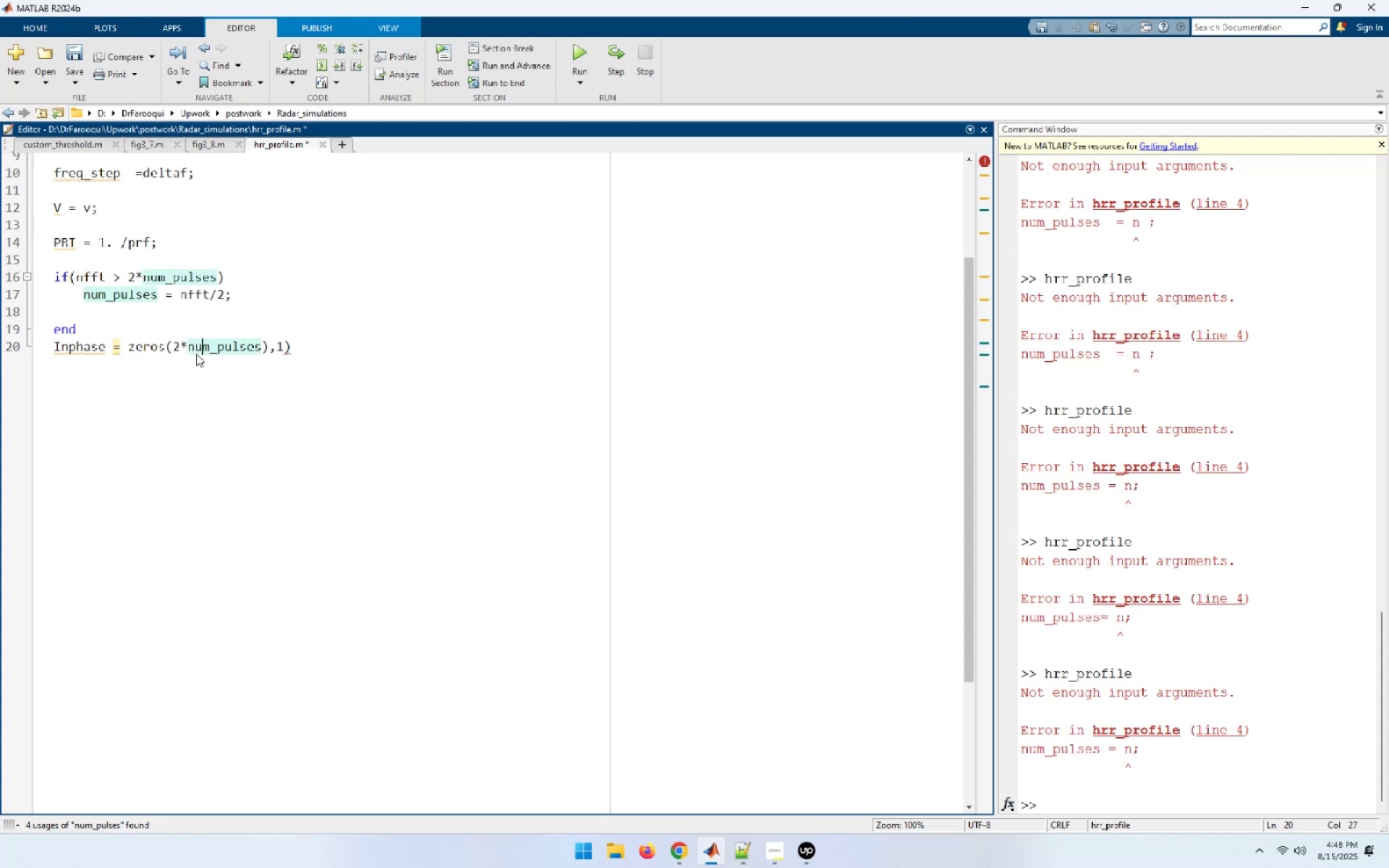 
key(ArrowLeft)
 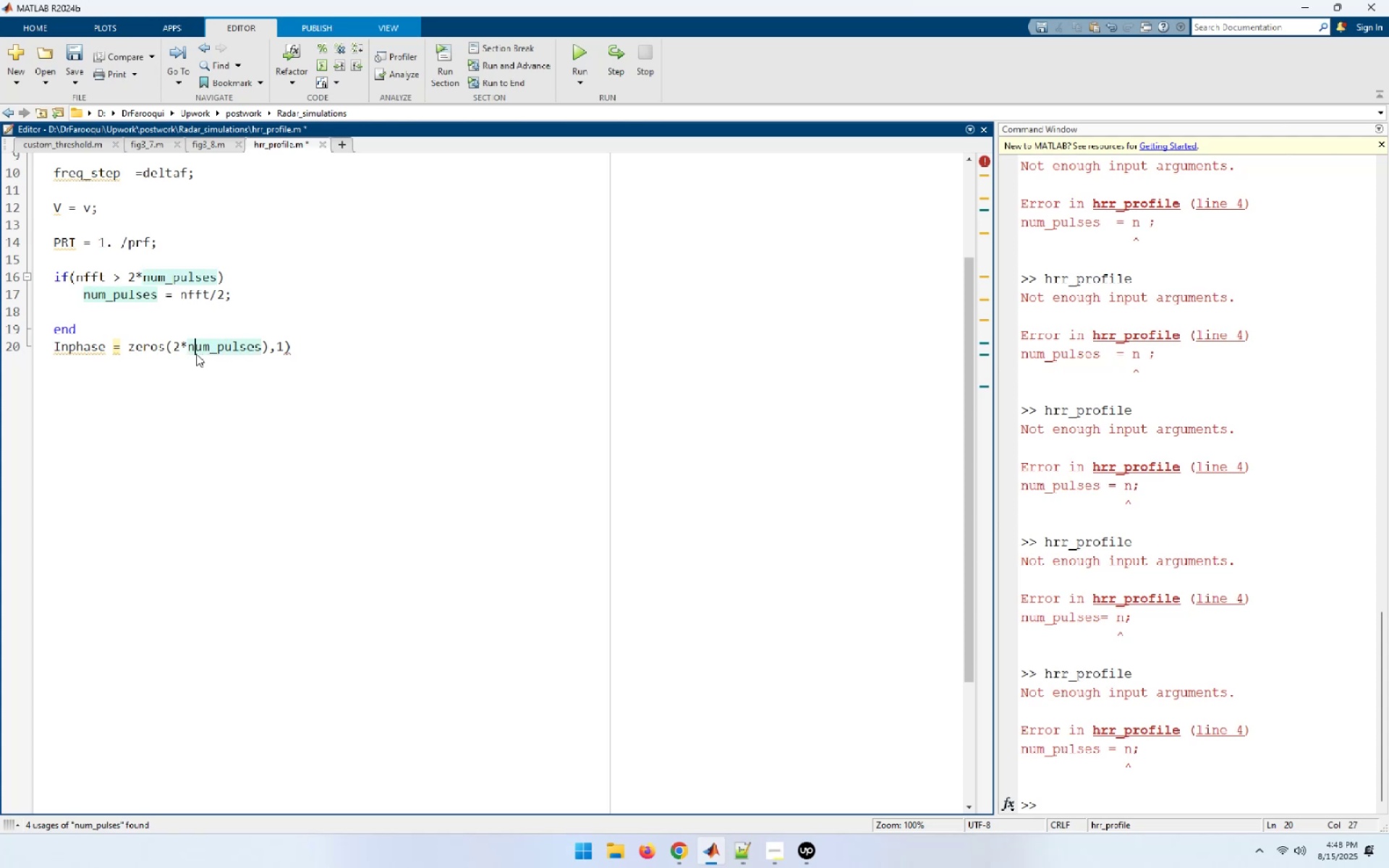 
key(ArrowLeft)
 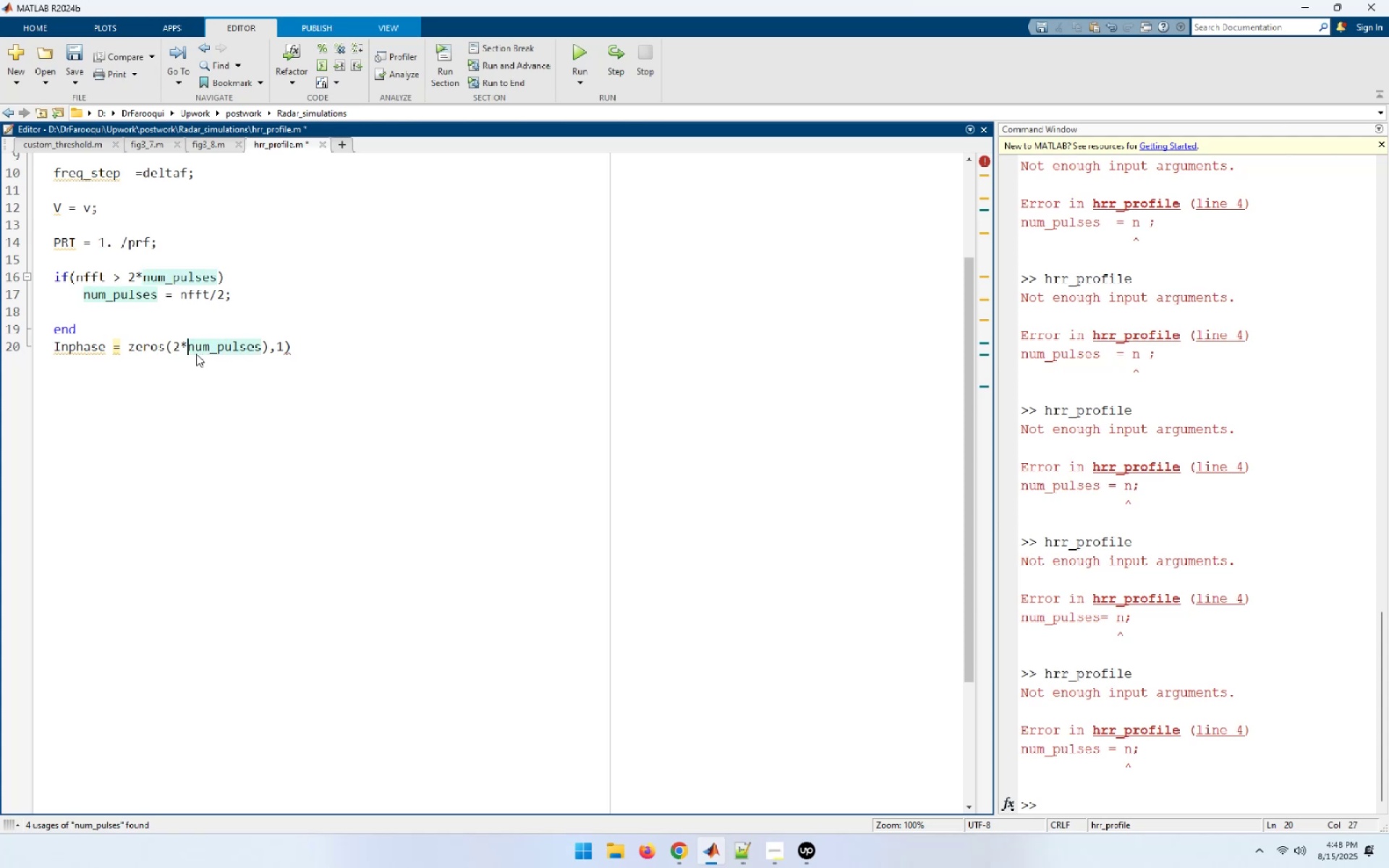 
key(ArrowLeft)
 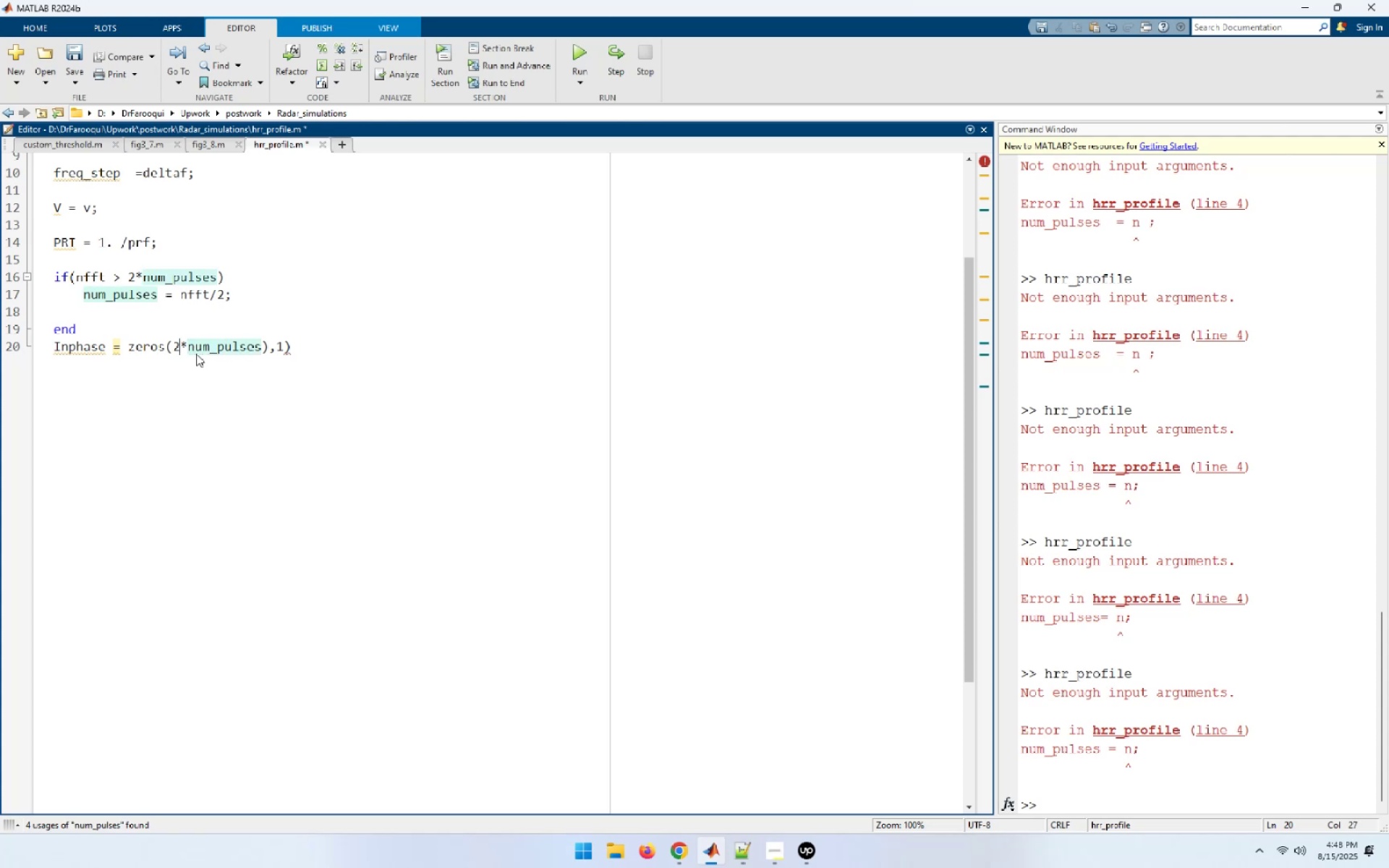 
key(ArrowLeft)
 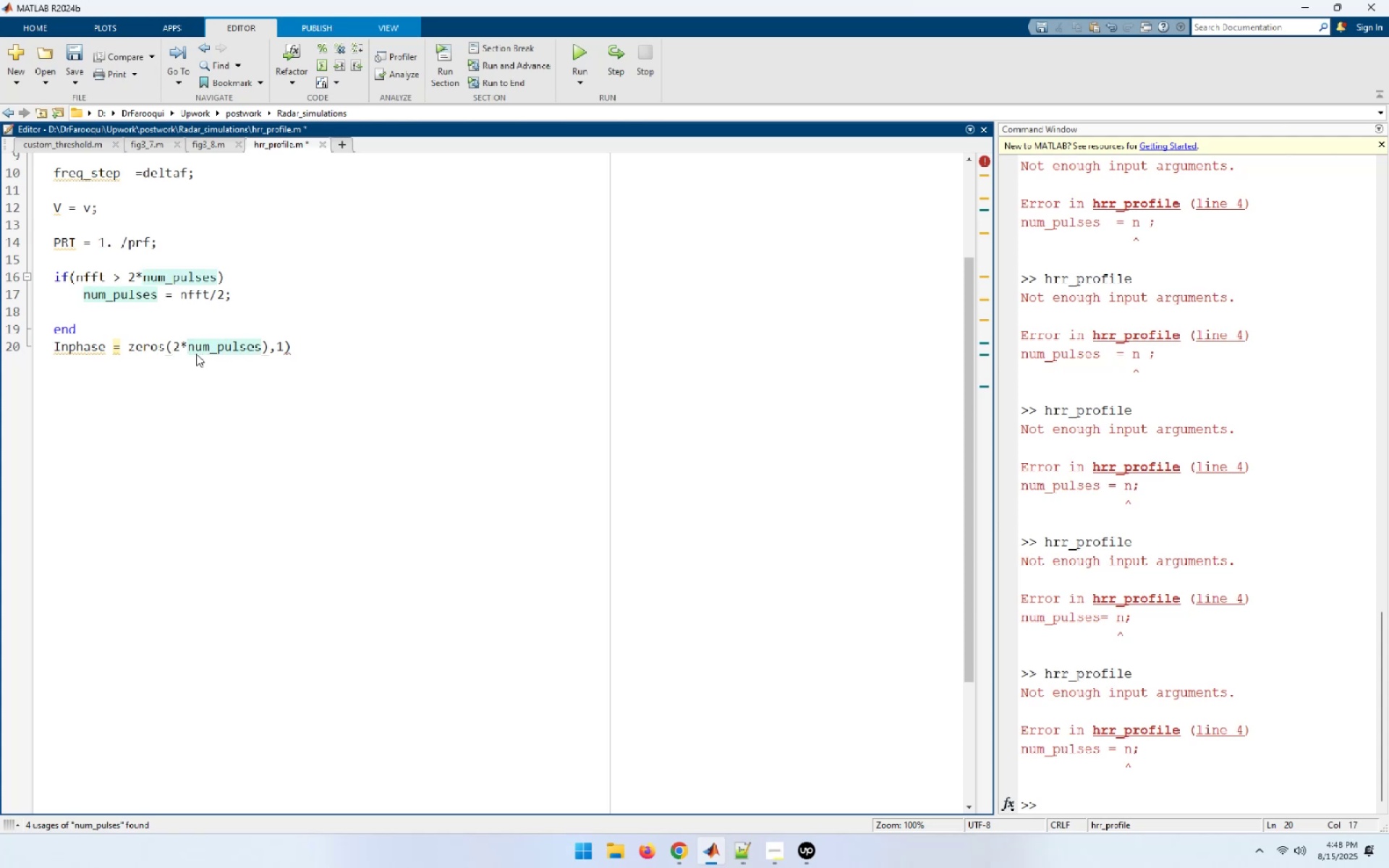 
key(Shift+9)
 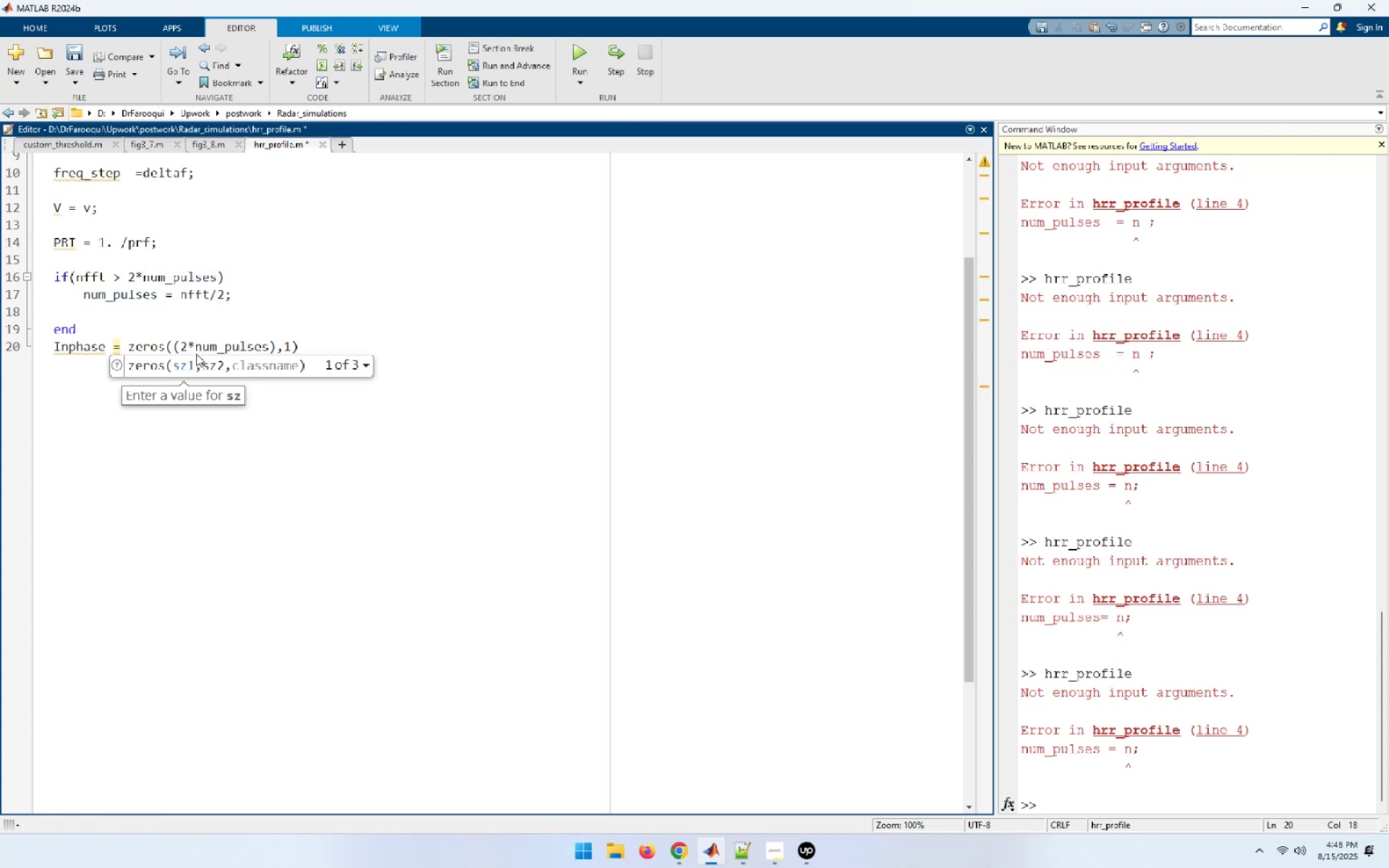 
left_click([194, 341])
 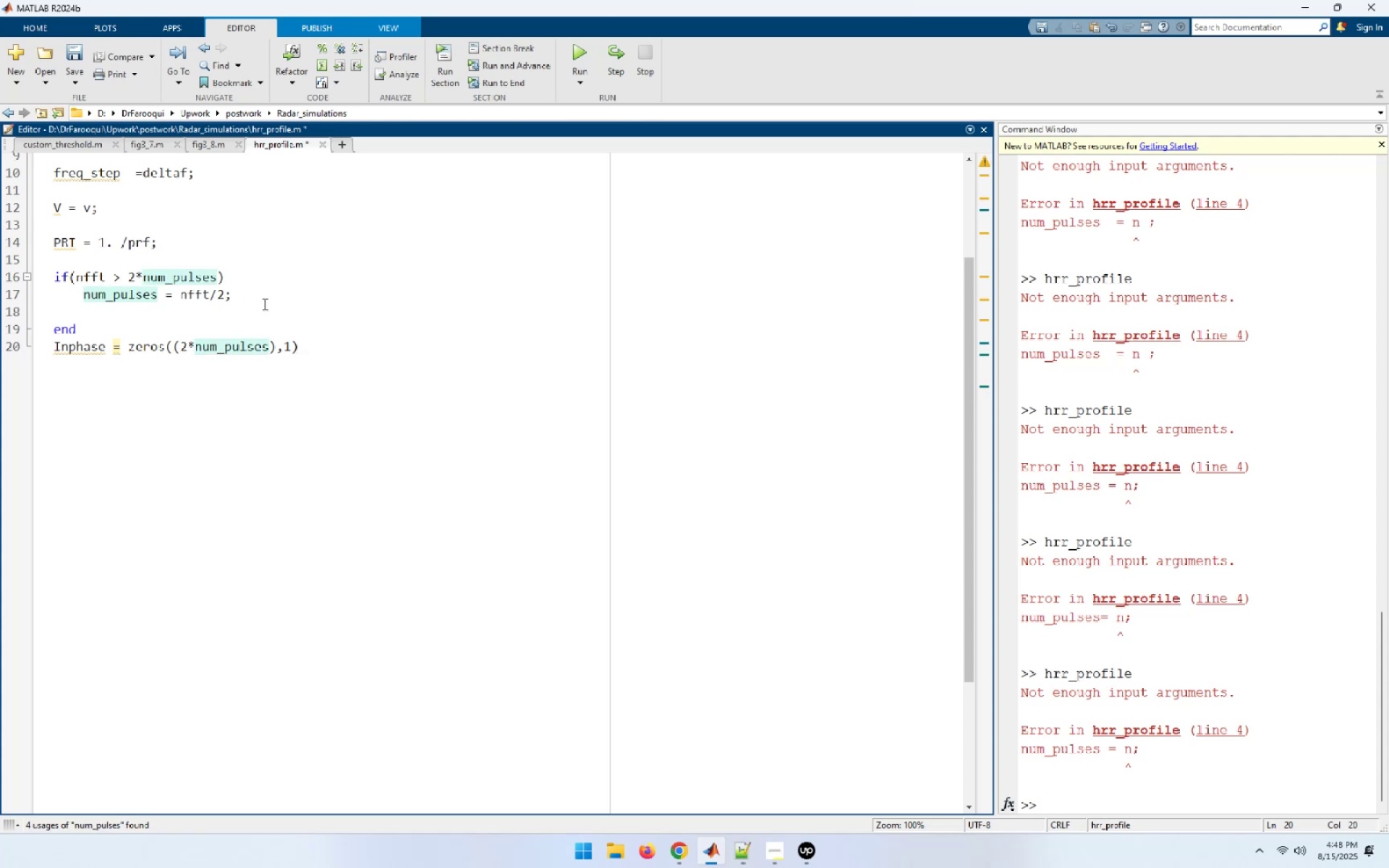 
scroll: coordinate [232, 286], scroll_direction: up, amount: 4.0
 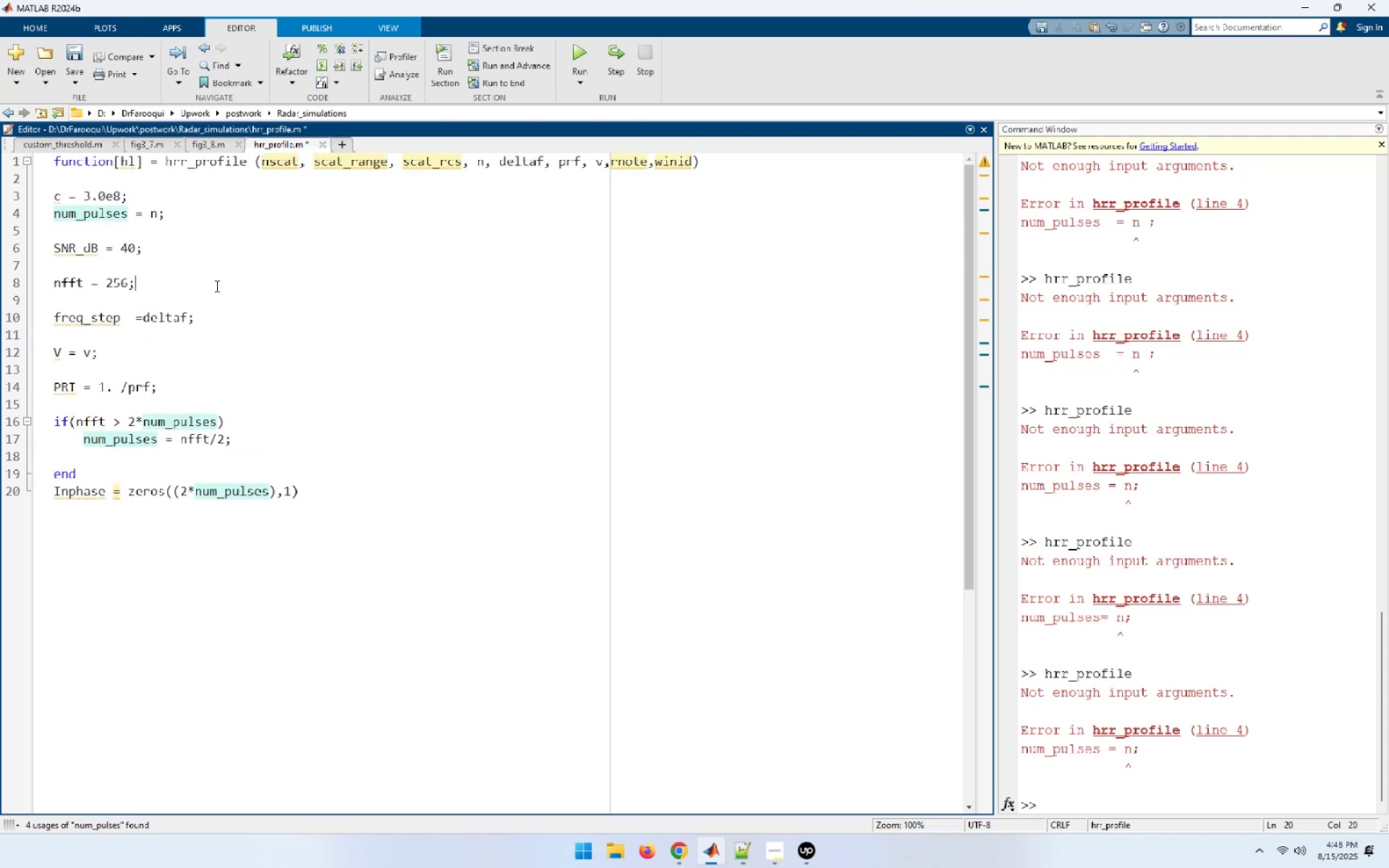 
left_click([216, 286])
 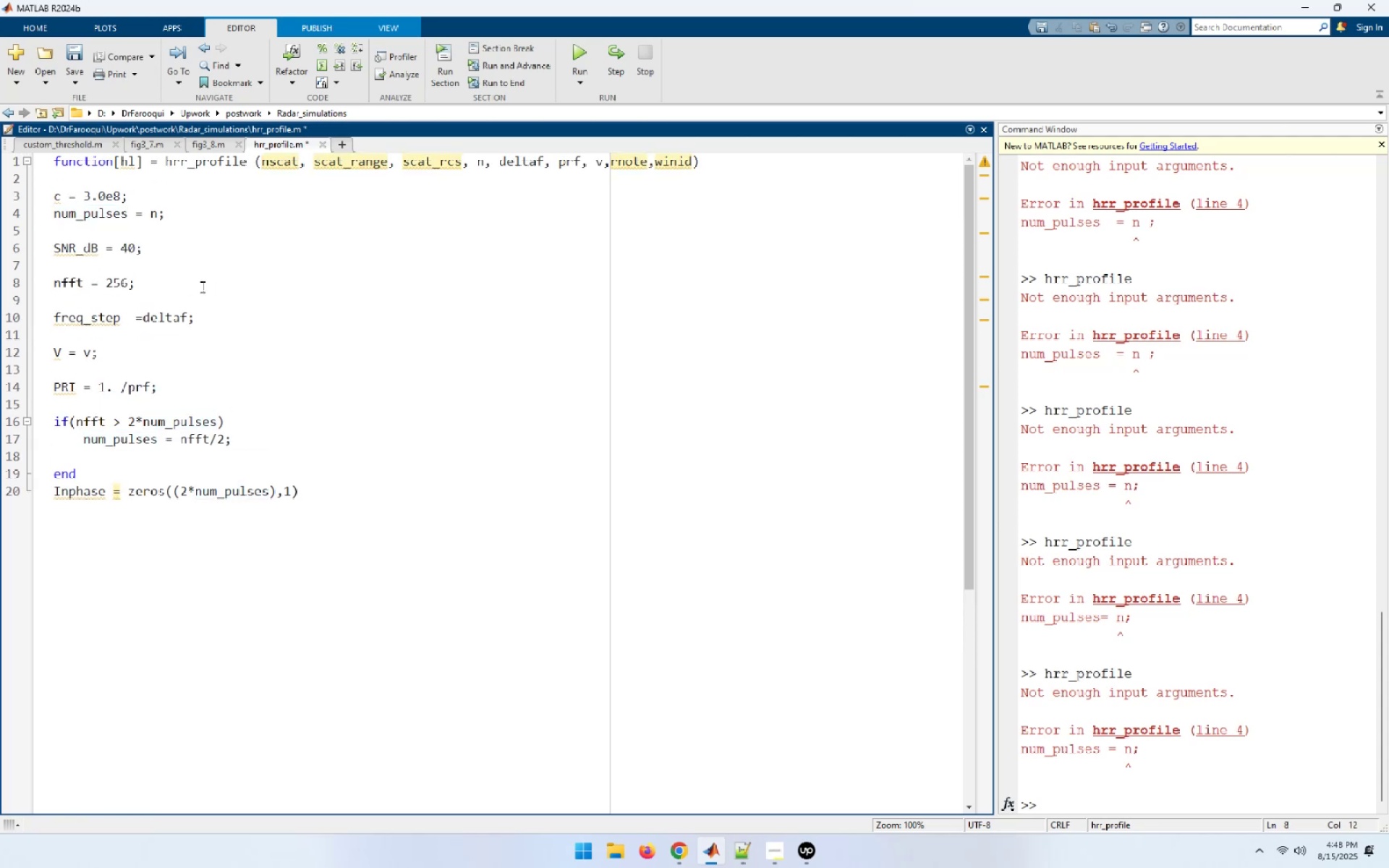 
scroll: coordinate [174, 288], scroll_direction: up, amount: 6.0
 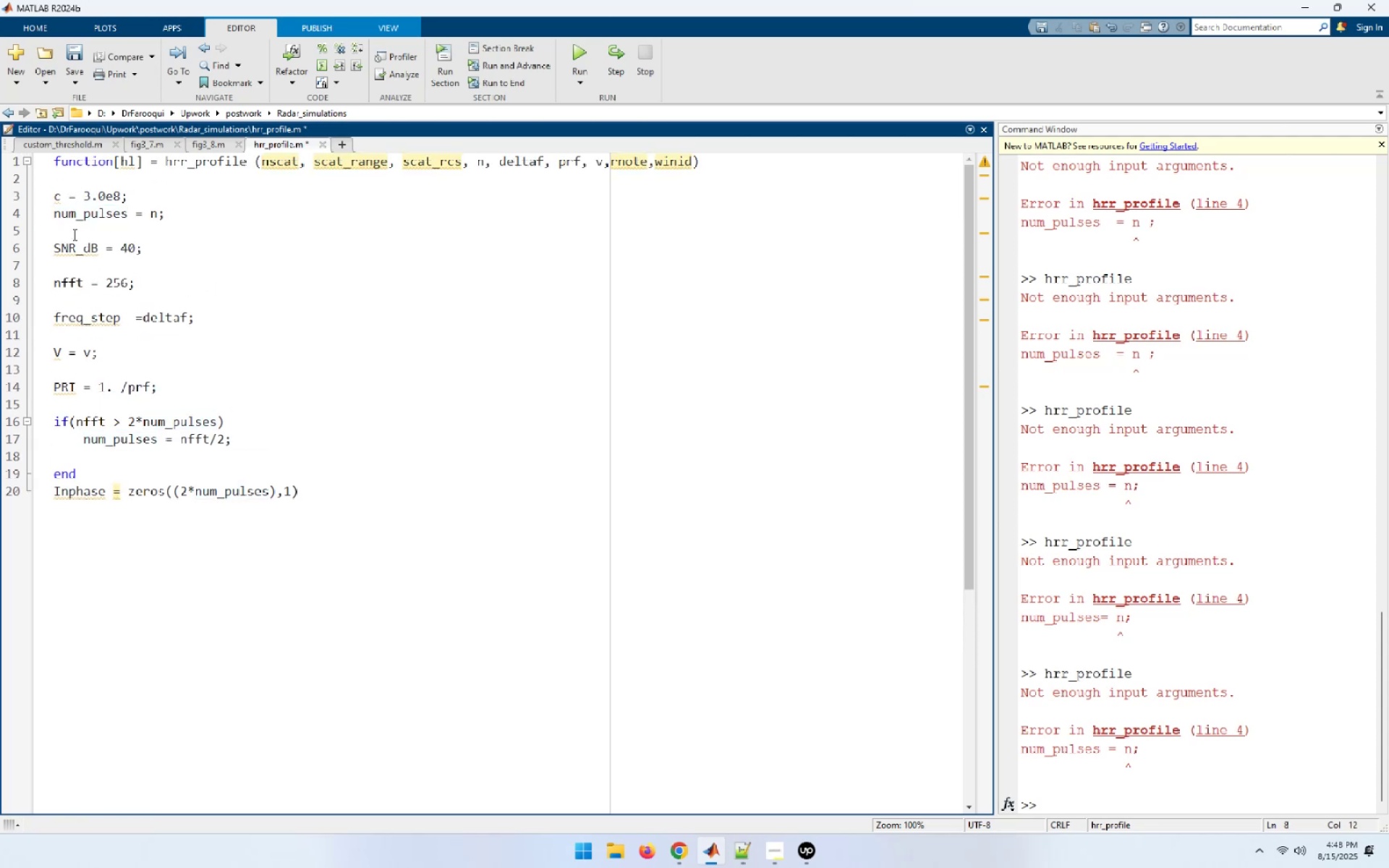 
left_click([73, 234])
 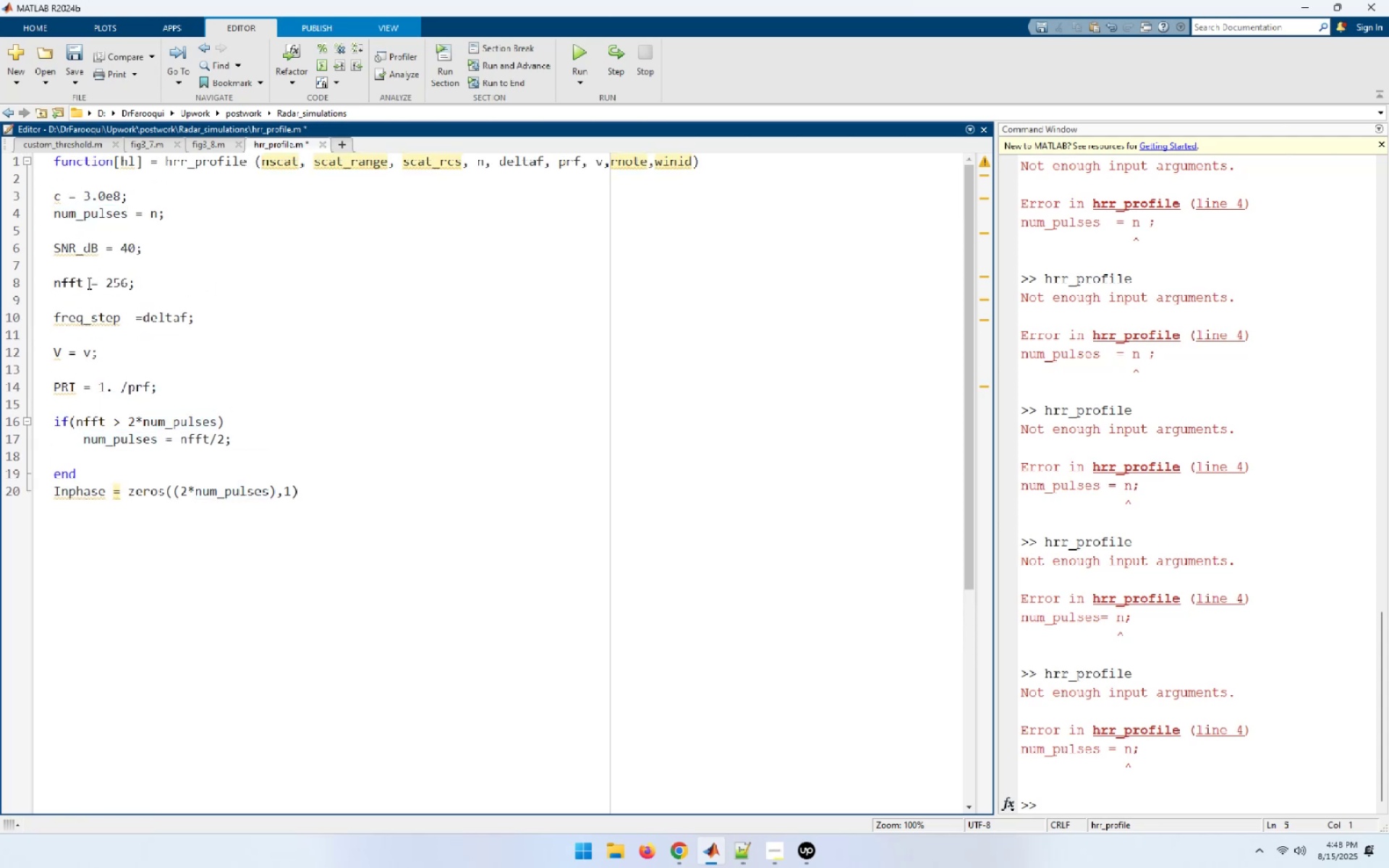 
left_click([88, 283])
 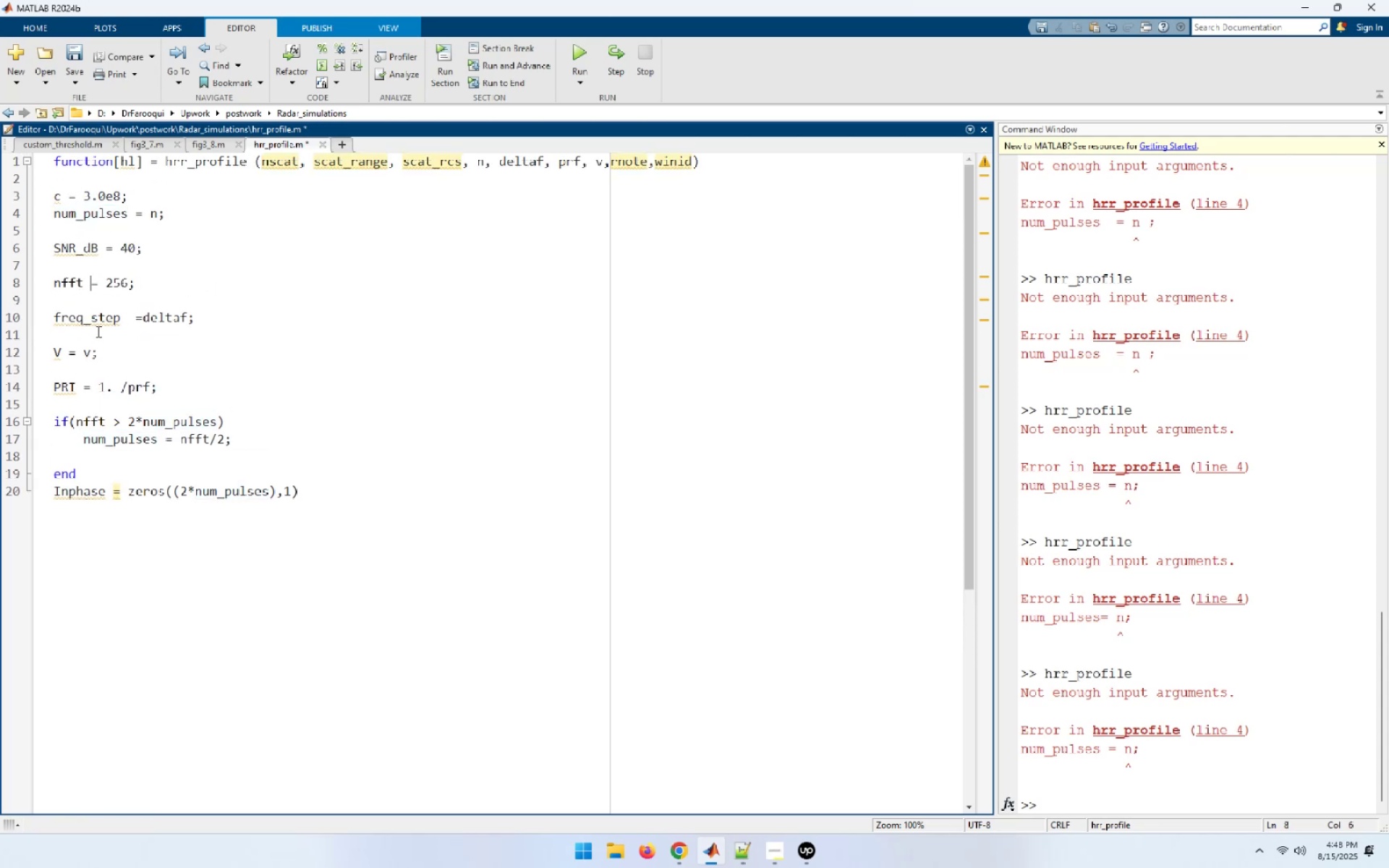 
left_click([97, 331])
 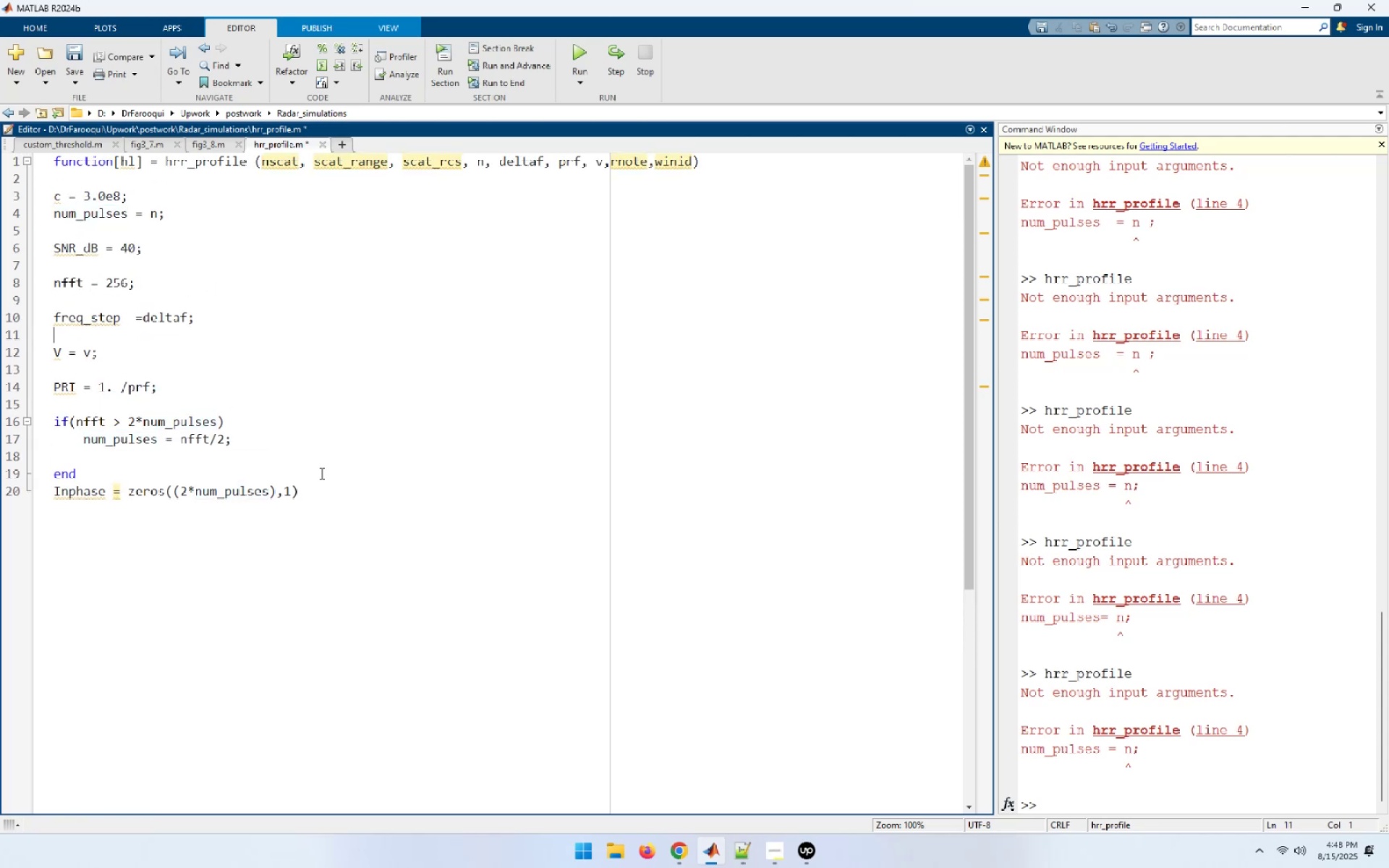 
key(Control+S)
 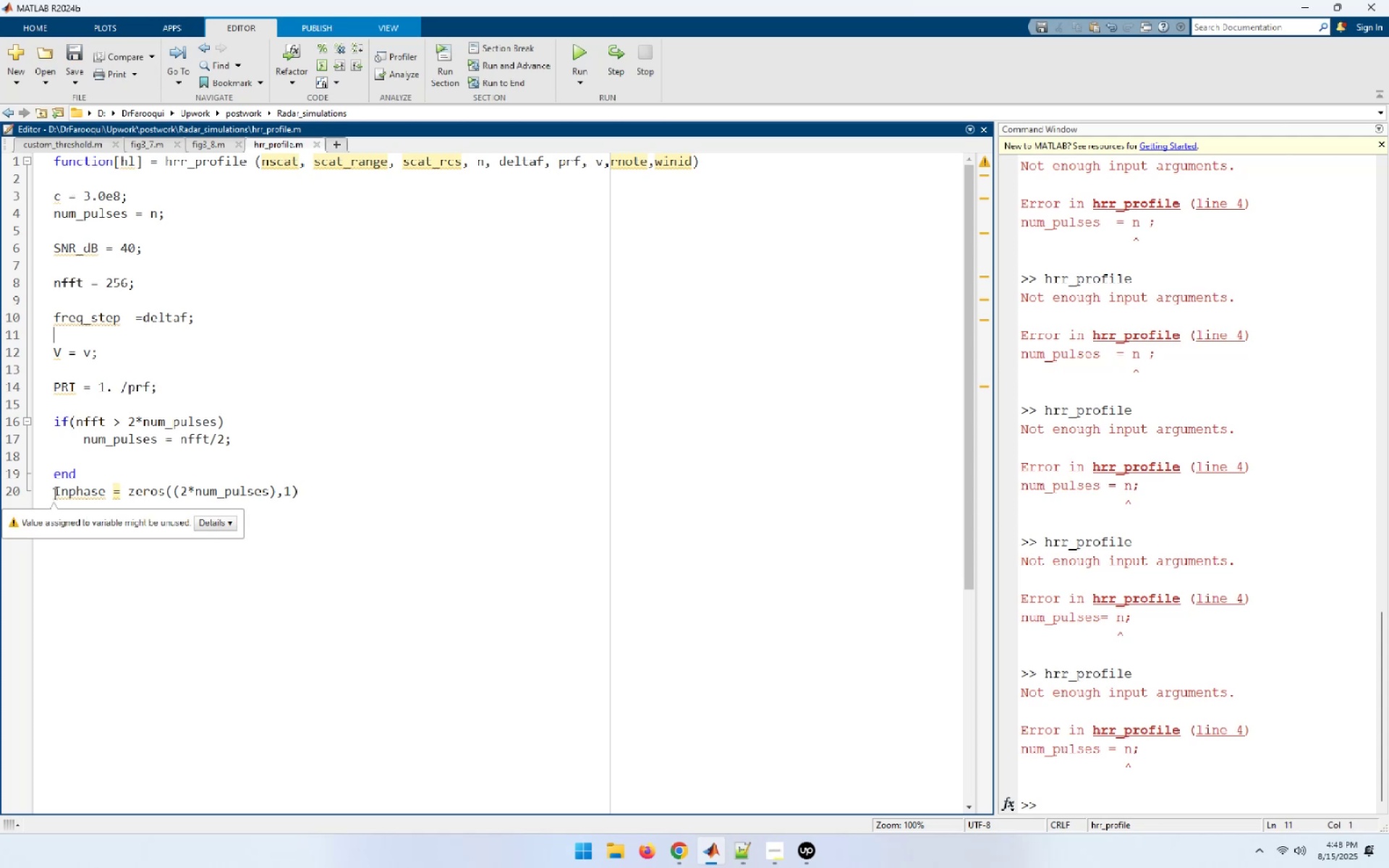 
left_click([54, 493])
 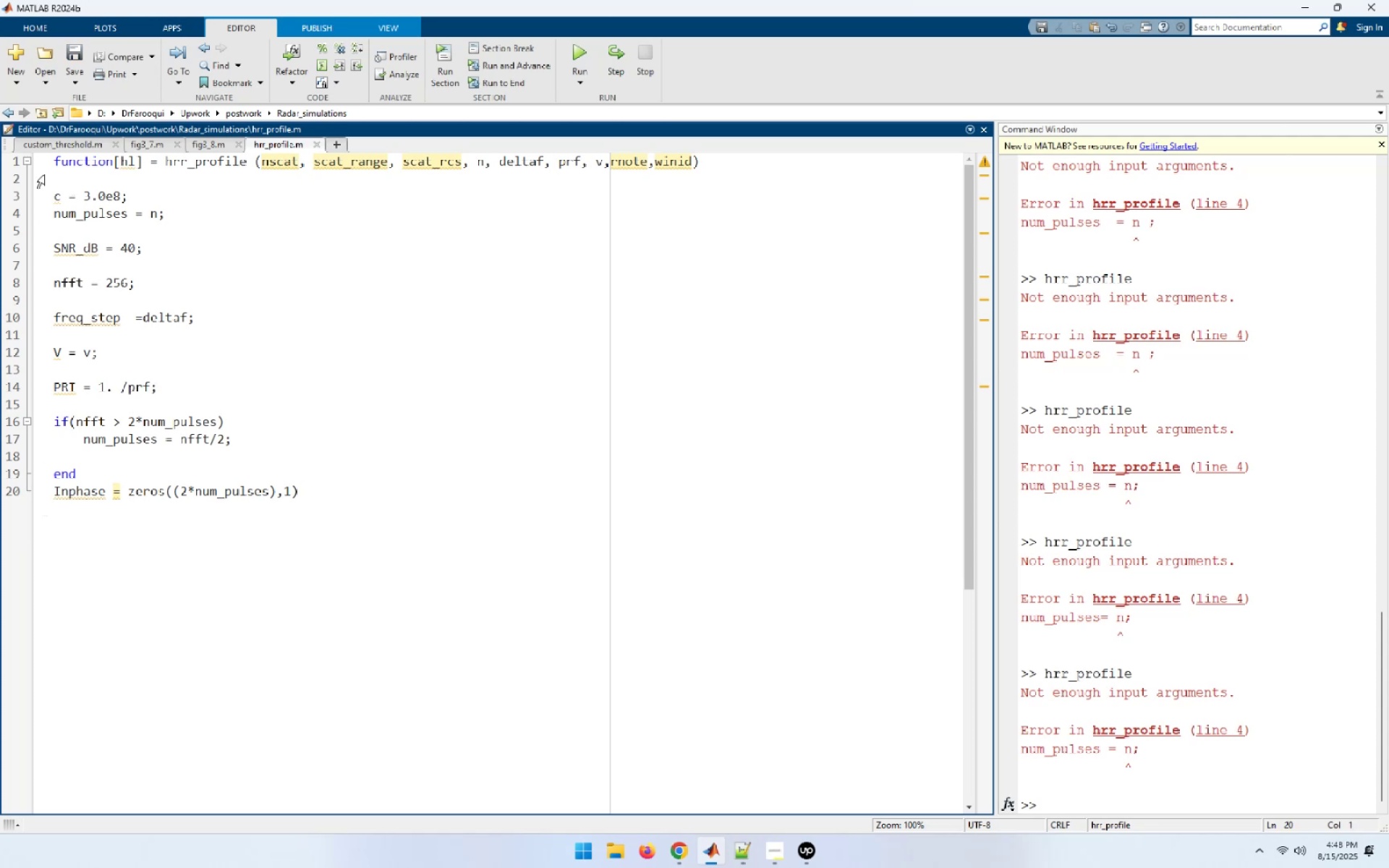 
left_click_drag(start_coordinate=[53, 153], to_coordinate=[749, 163])
 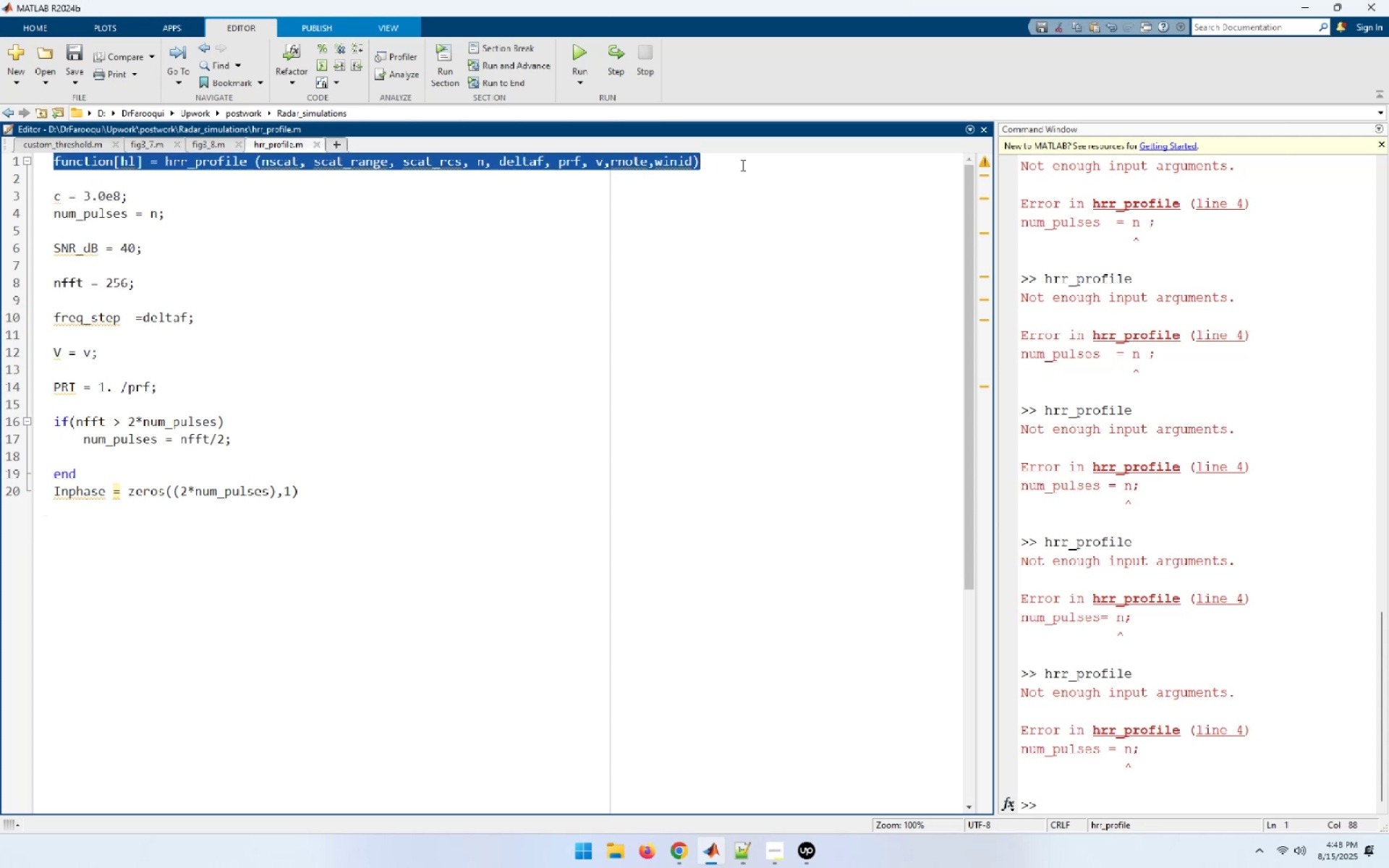 
key(Control+C)
 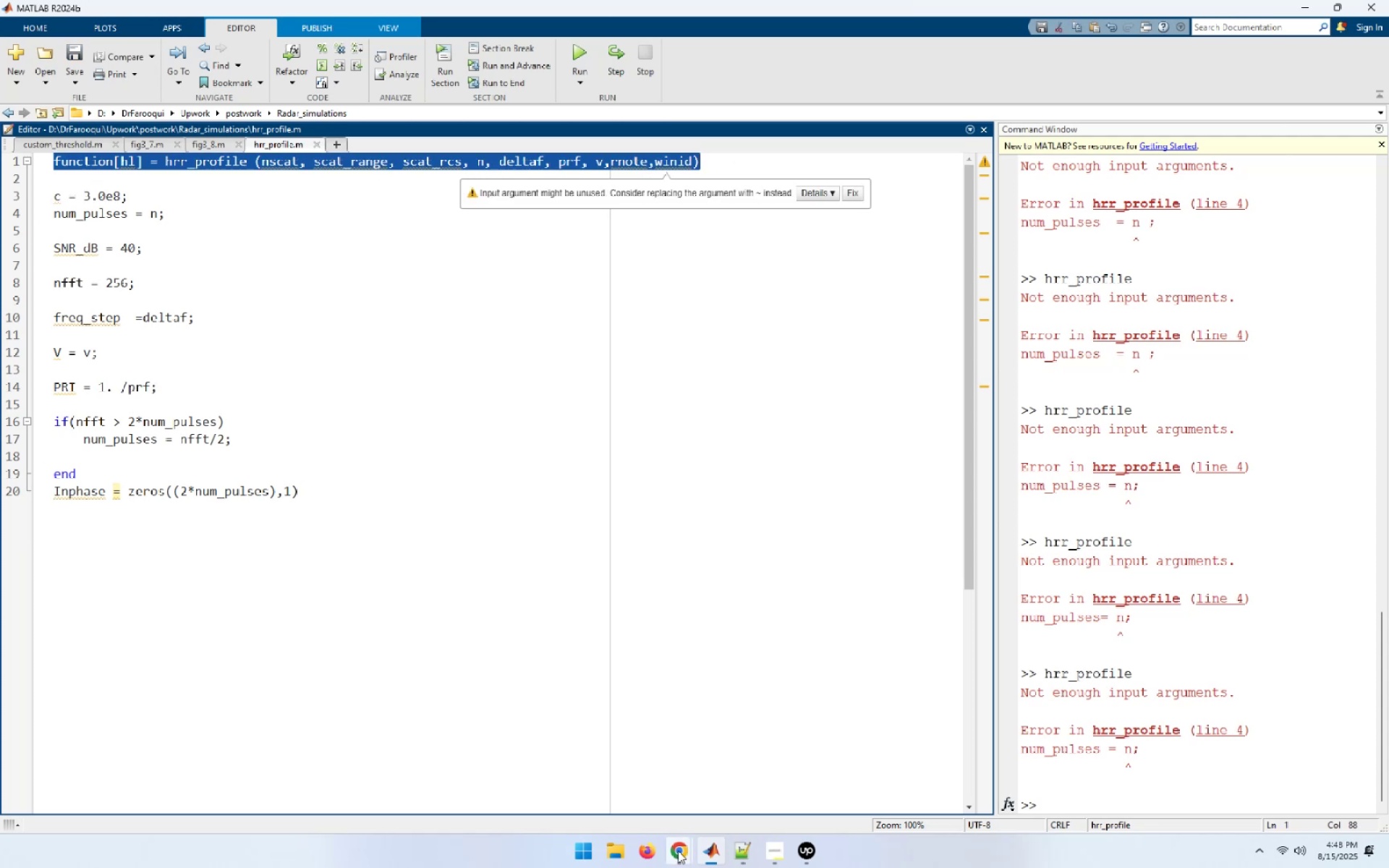 
mouse_move([684, 859])
 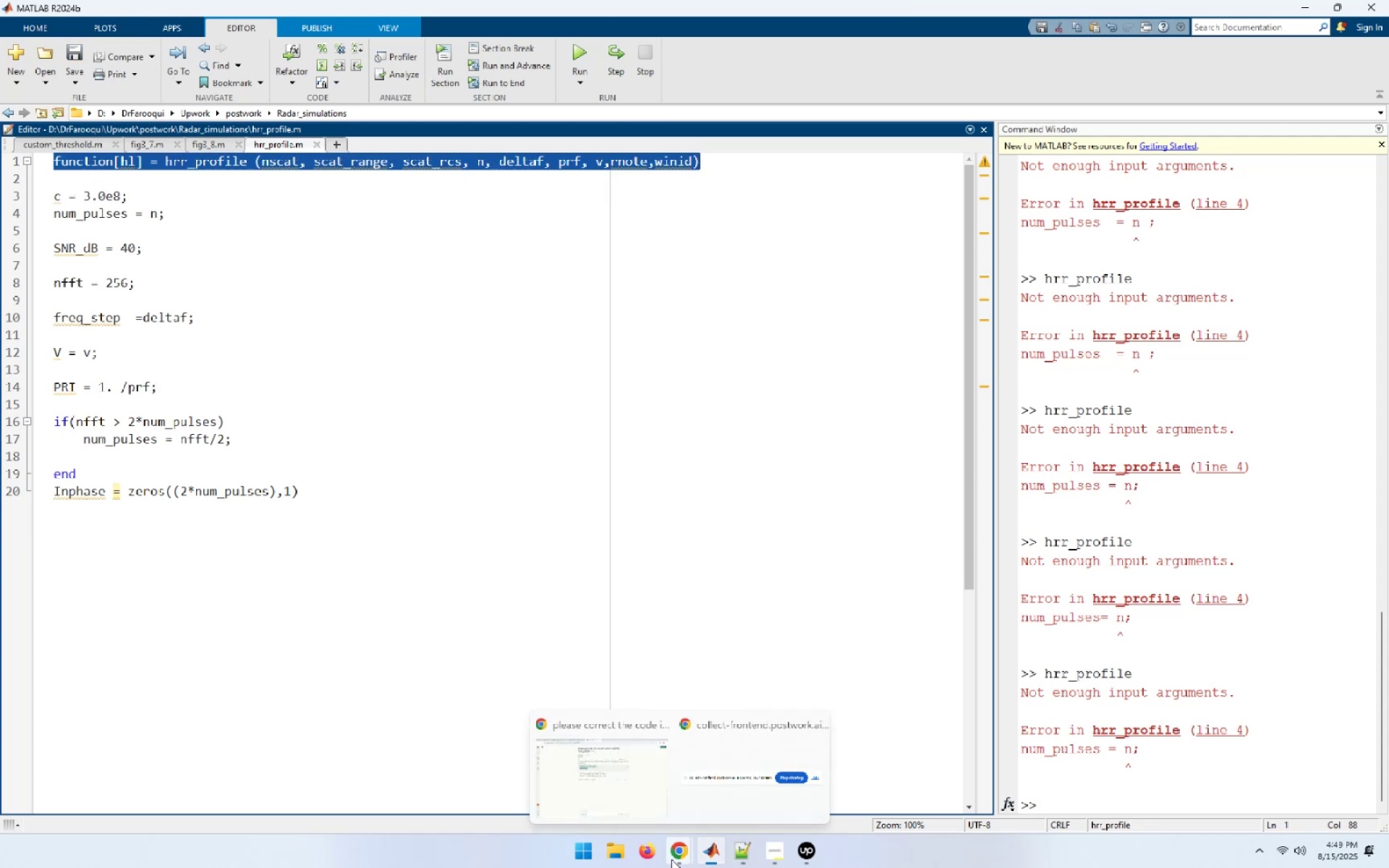 
left_click([671, 859])
 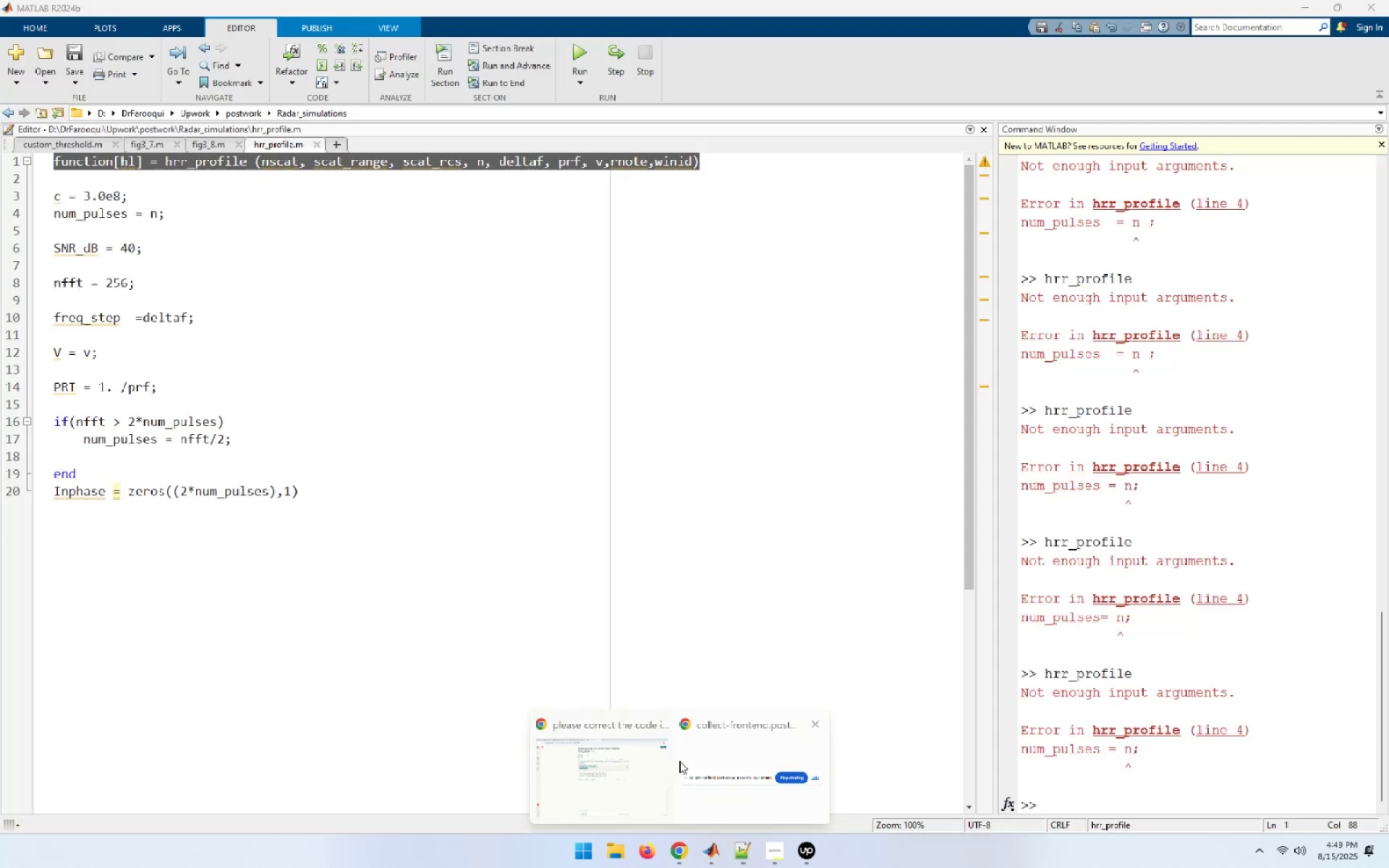 
left_click([604, 759])
 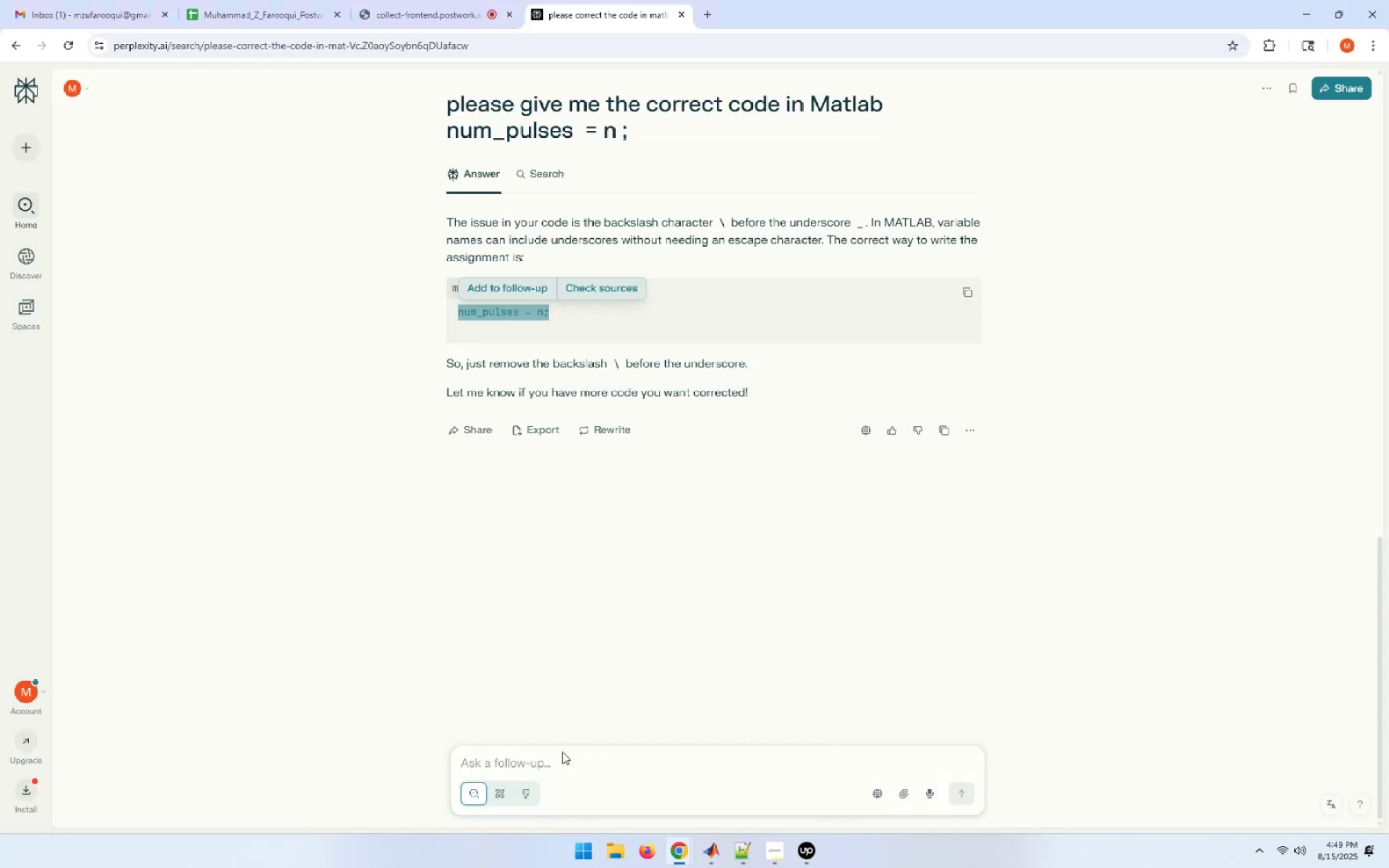 
left_click([560, 761])
 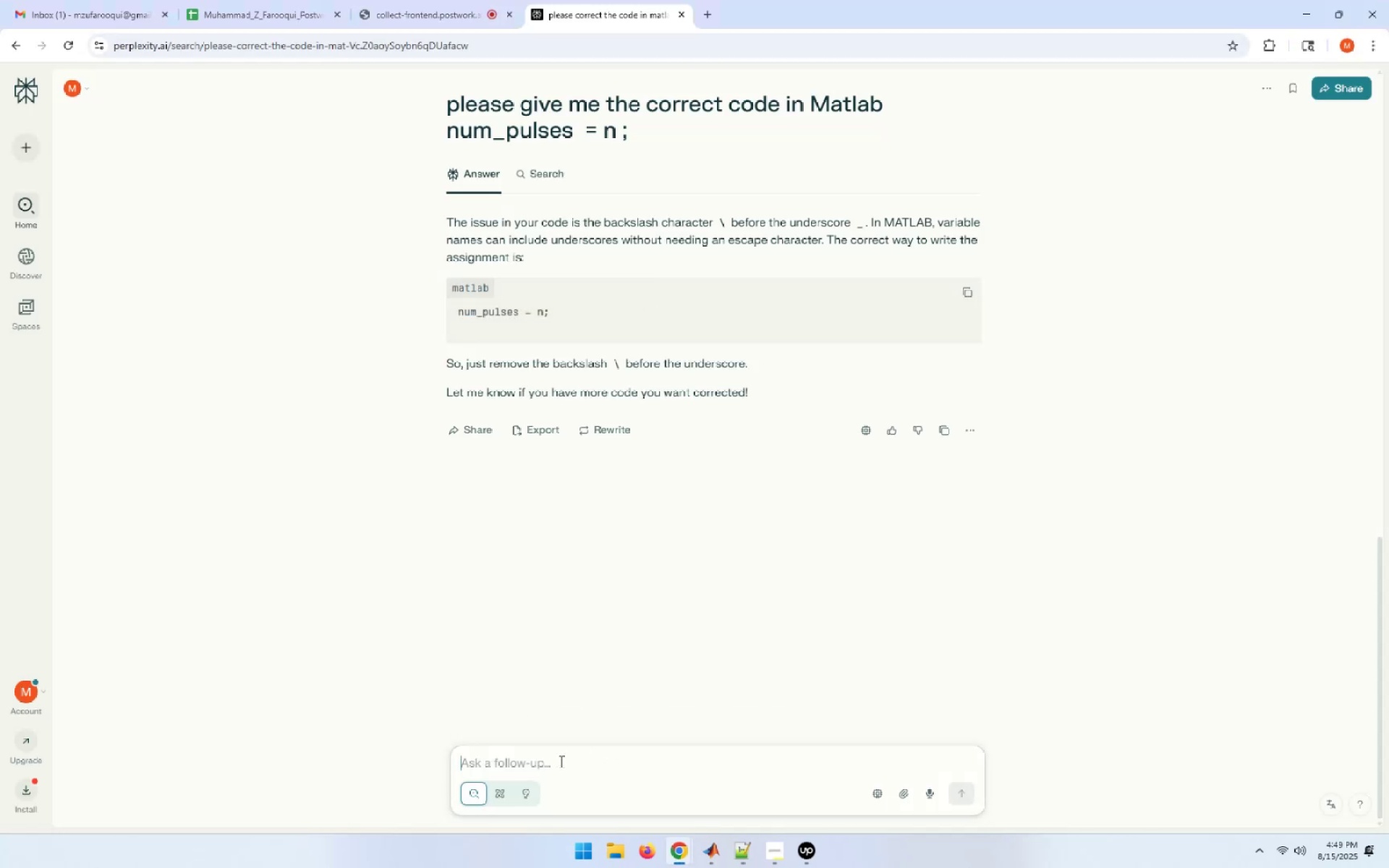 
type(please give me the correct code in Matlab )
 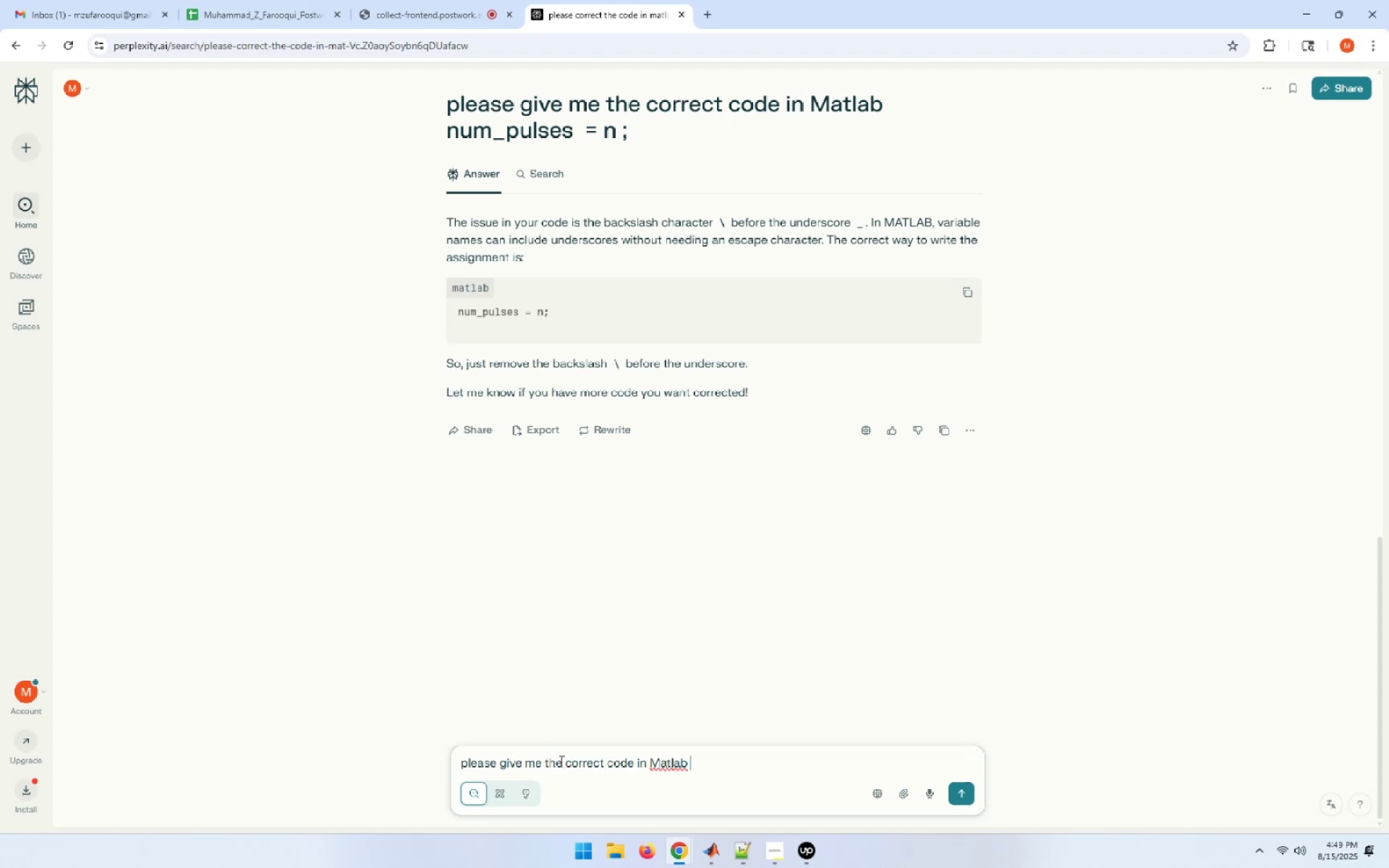 
key(Control+V)
 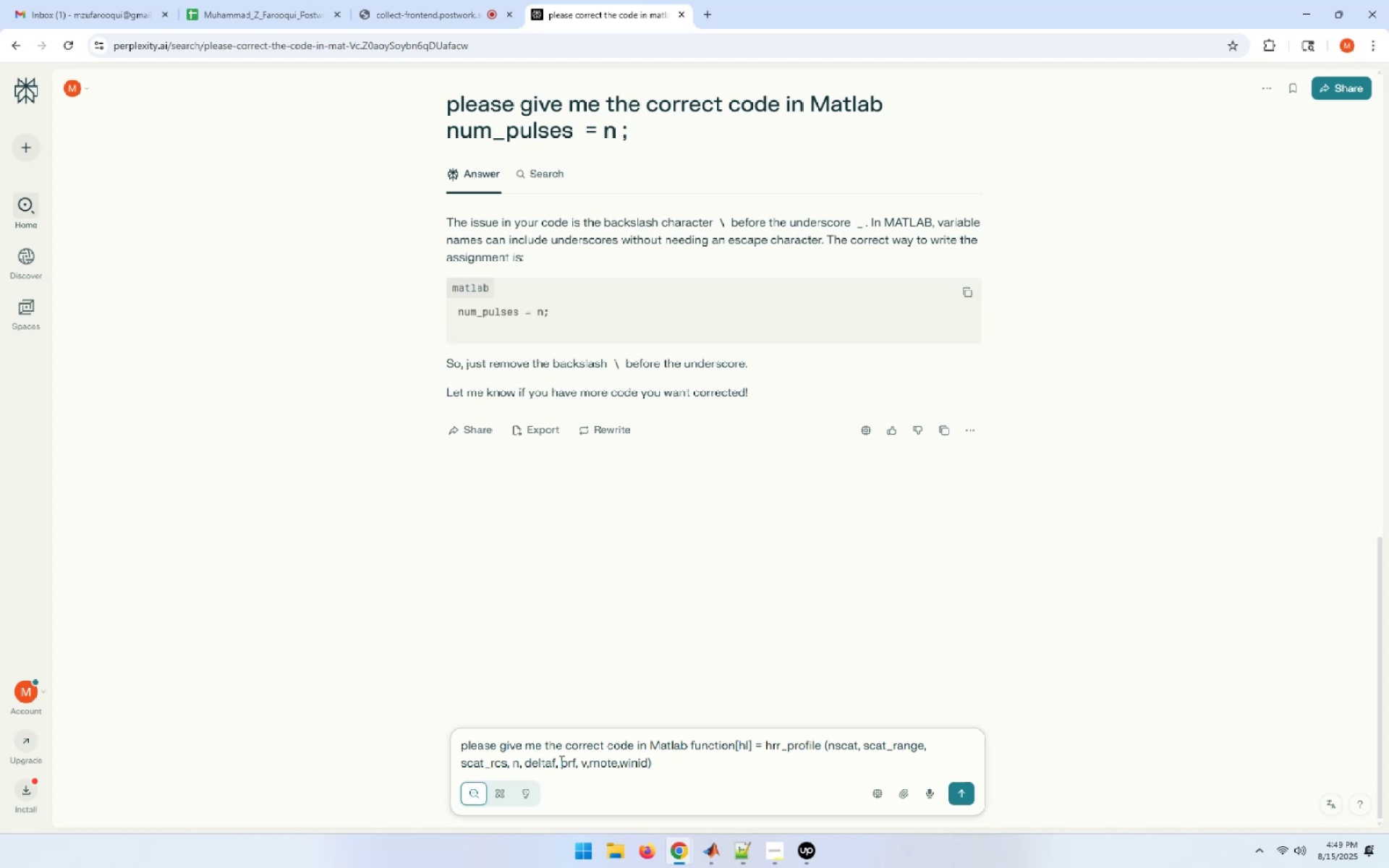 
key(Enter)
 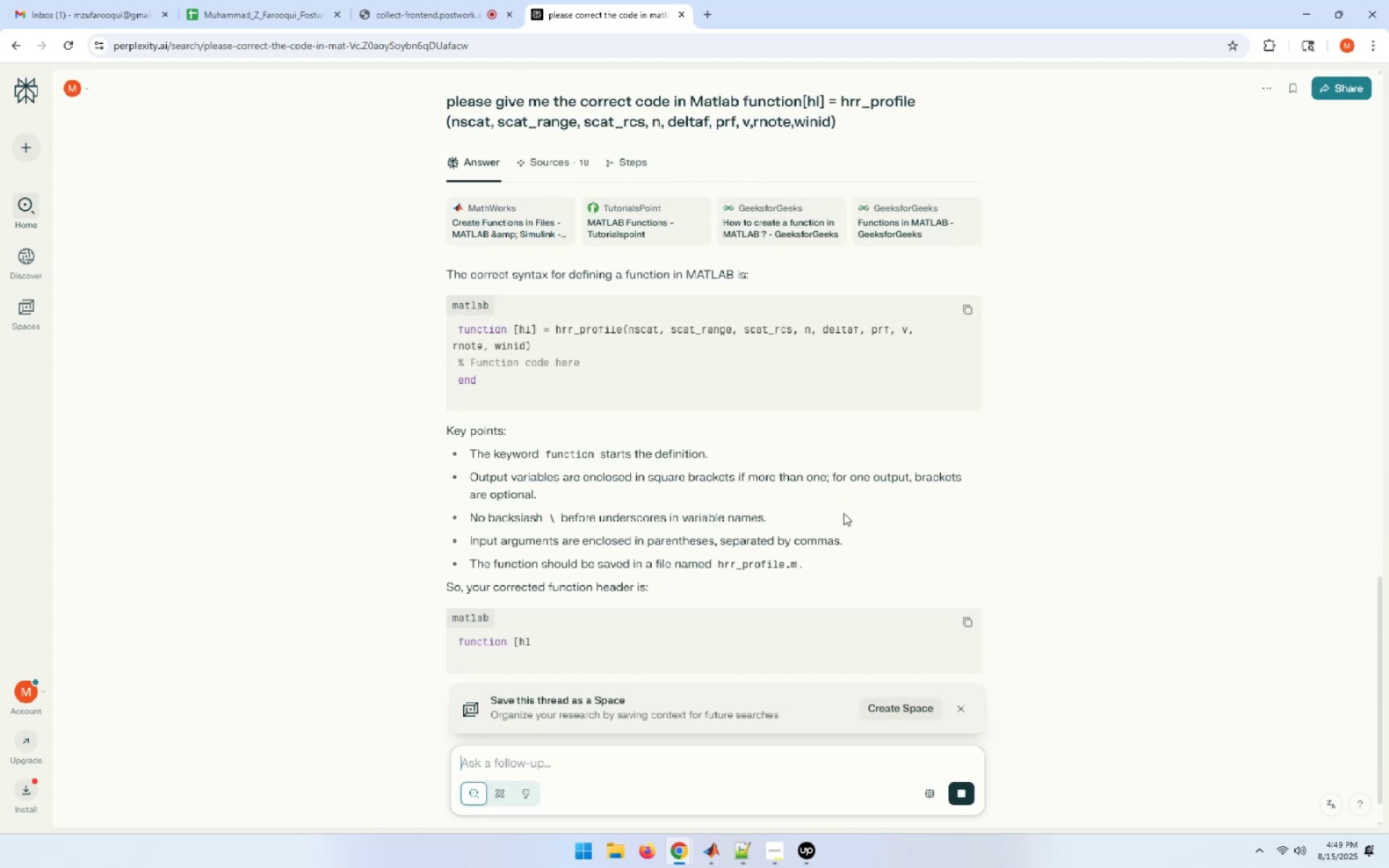 
wait(7.2)
 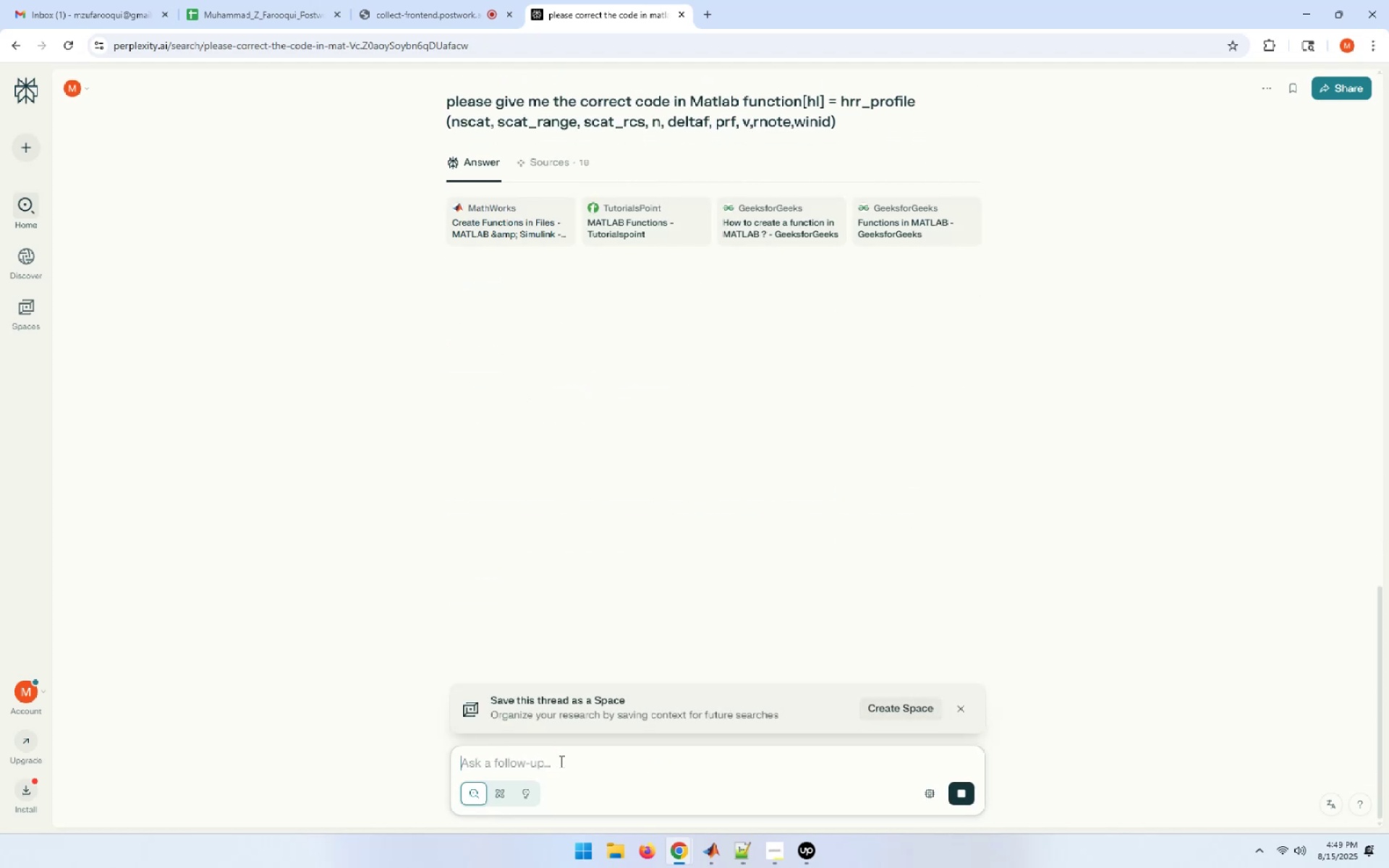 
scroll: coordinate [584, 464], scroll_direction: down, amount: 1.0
 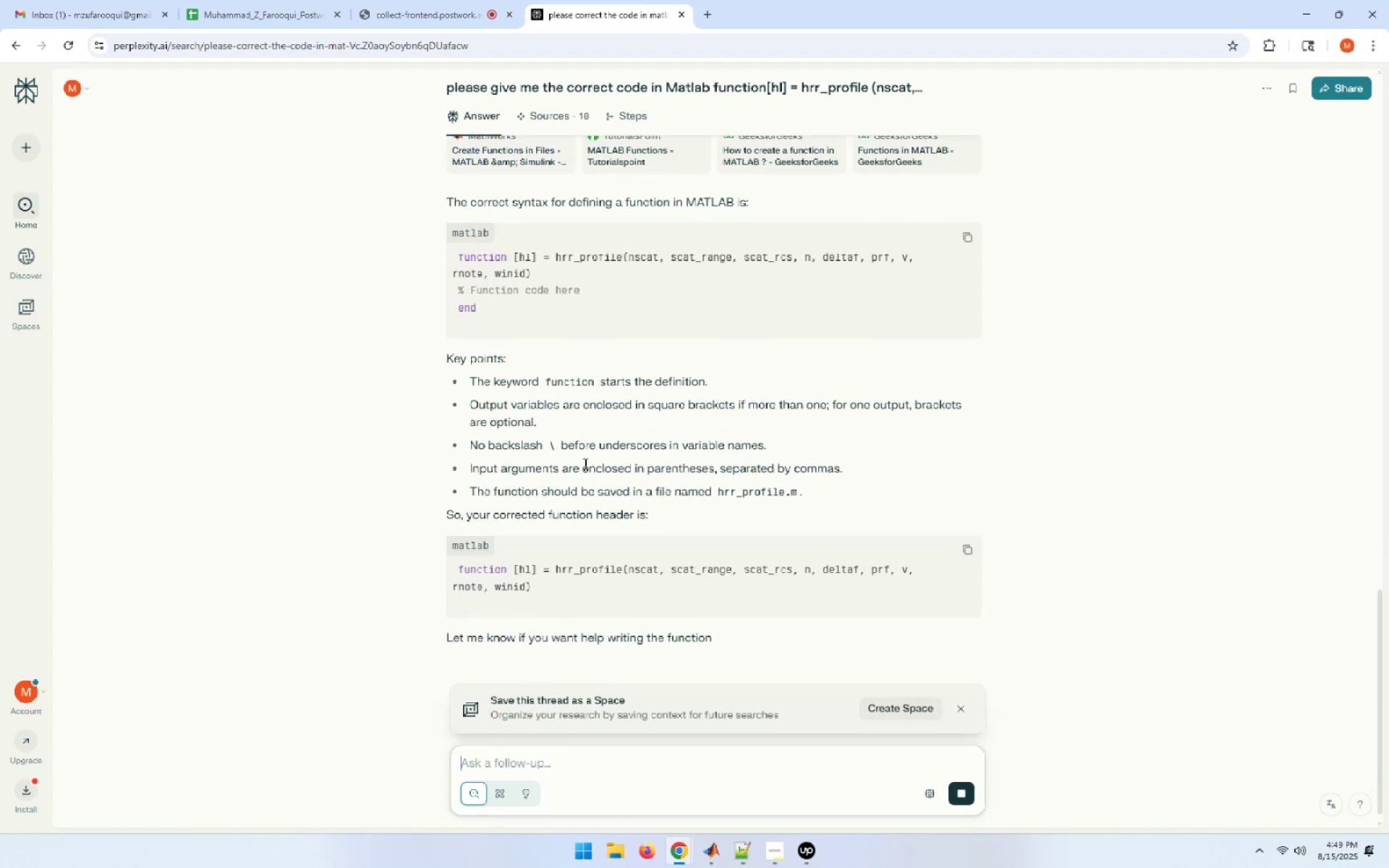 
scroll: coordinate [584, 449], scroll_direction: up, amount: 1.0
 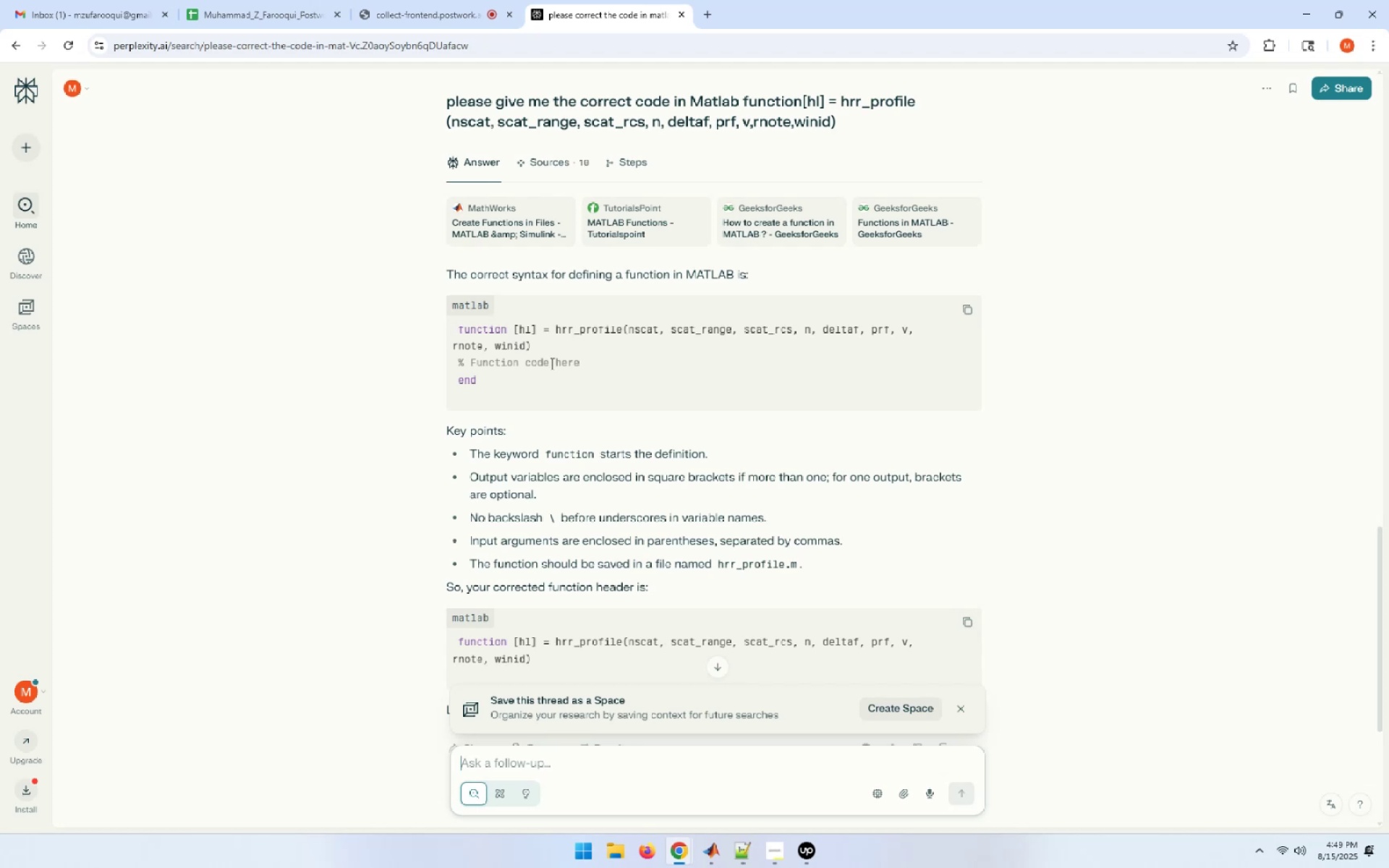 
left_click_drag(start_coordinate=[541, 344], to_coordinate=[438, 328])
 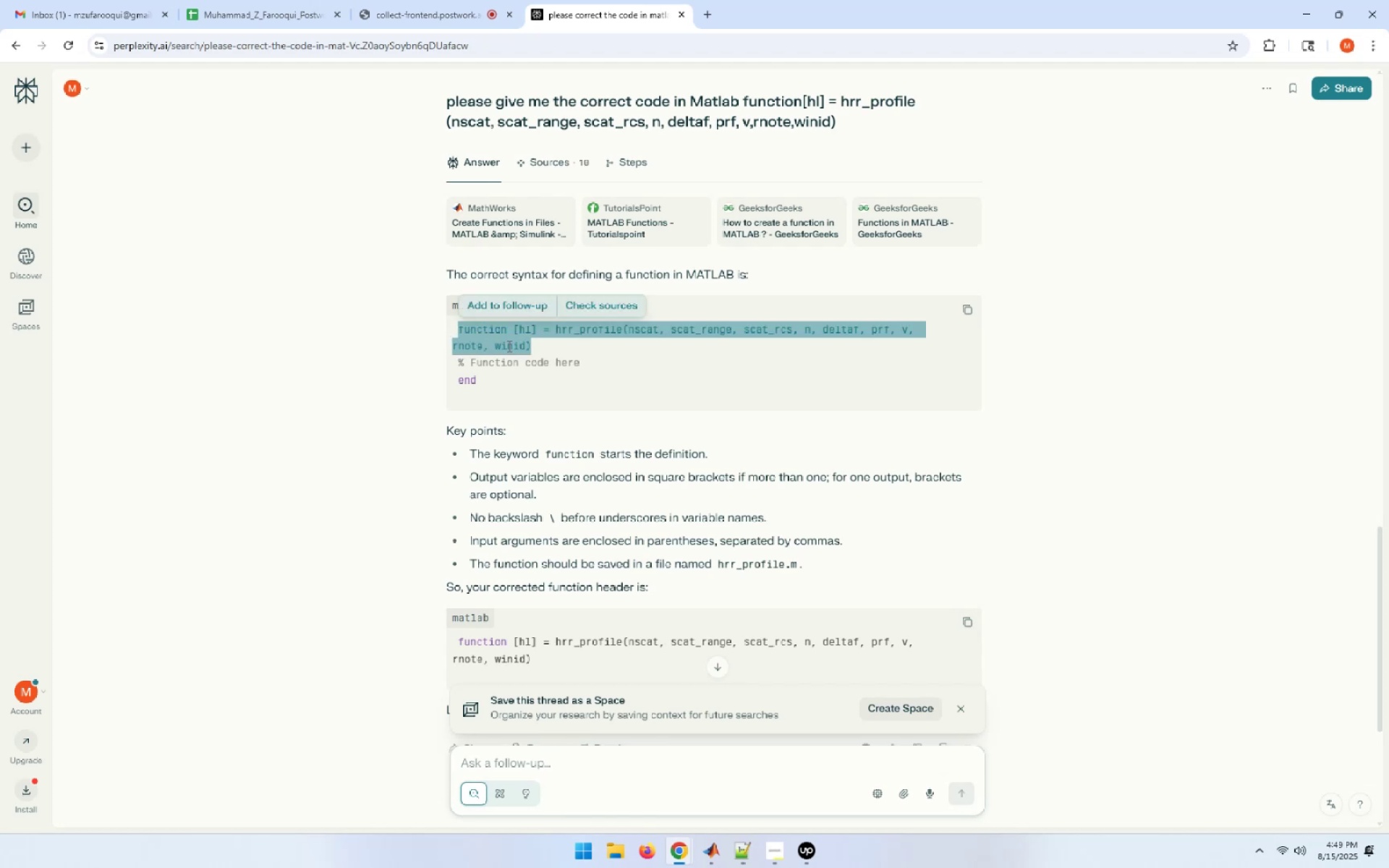 
left_click([508, 346])
 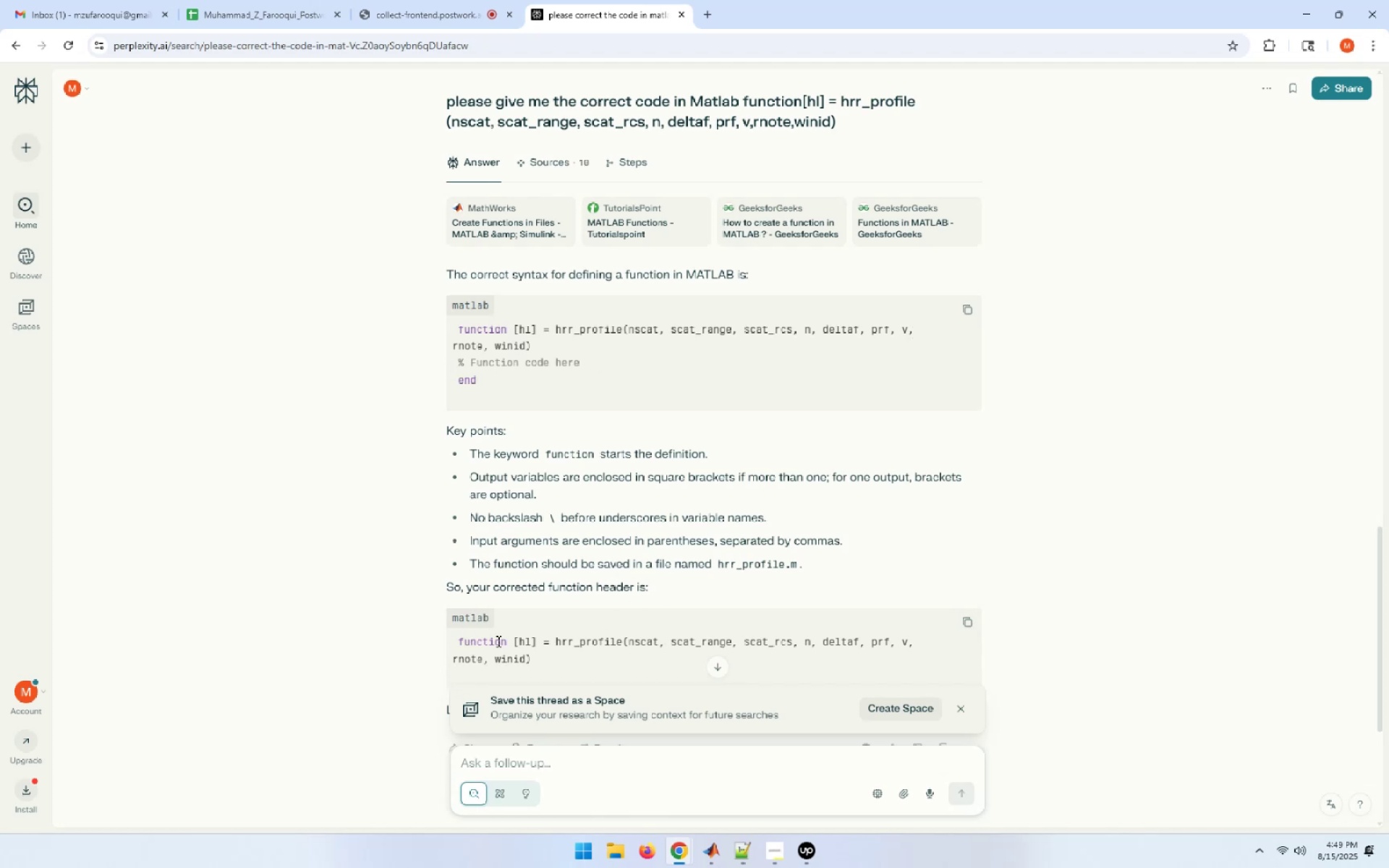 
wait(19.42)
 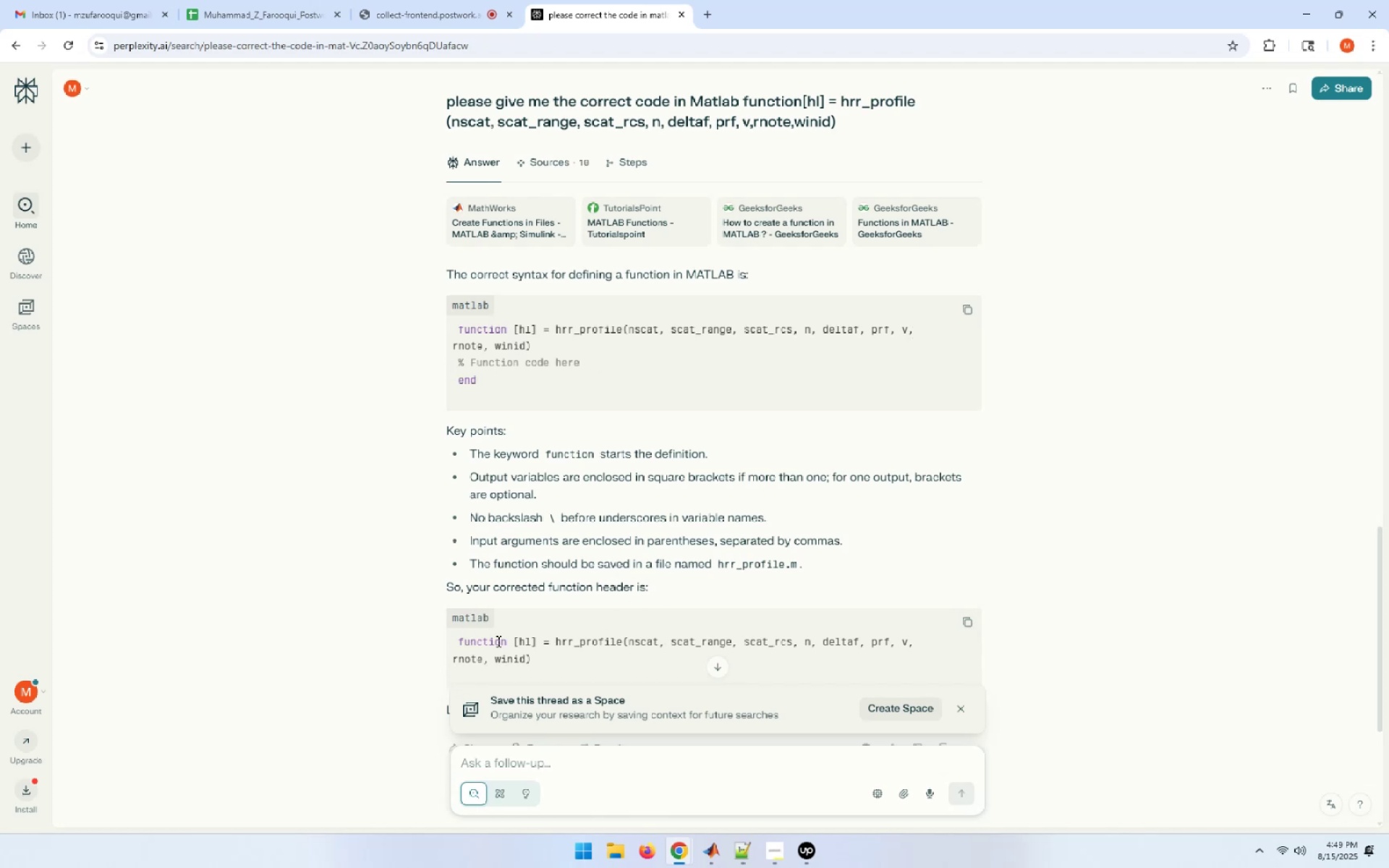 
left_click([654, 649])
 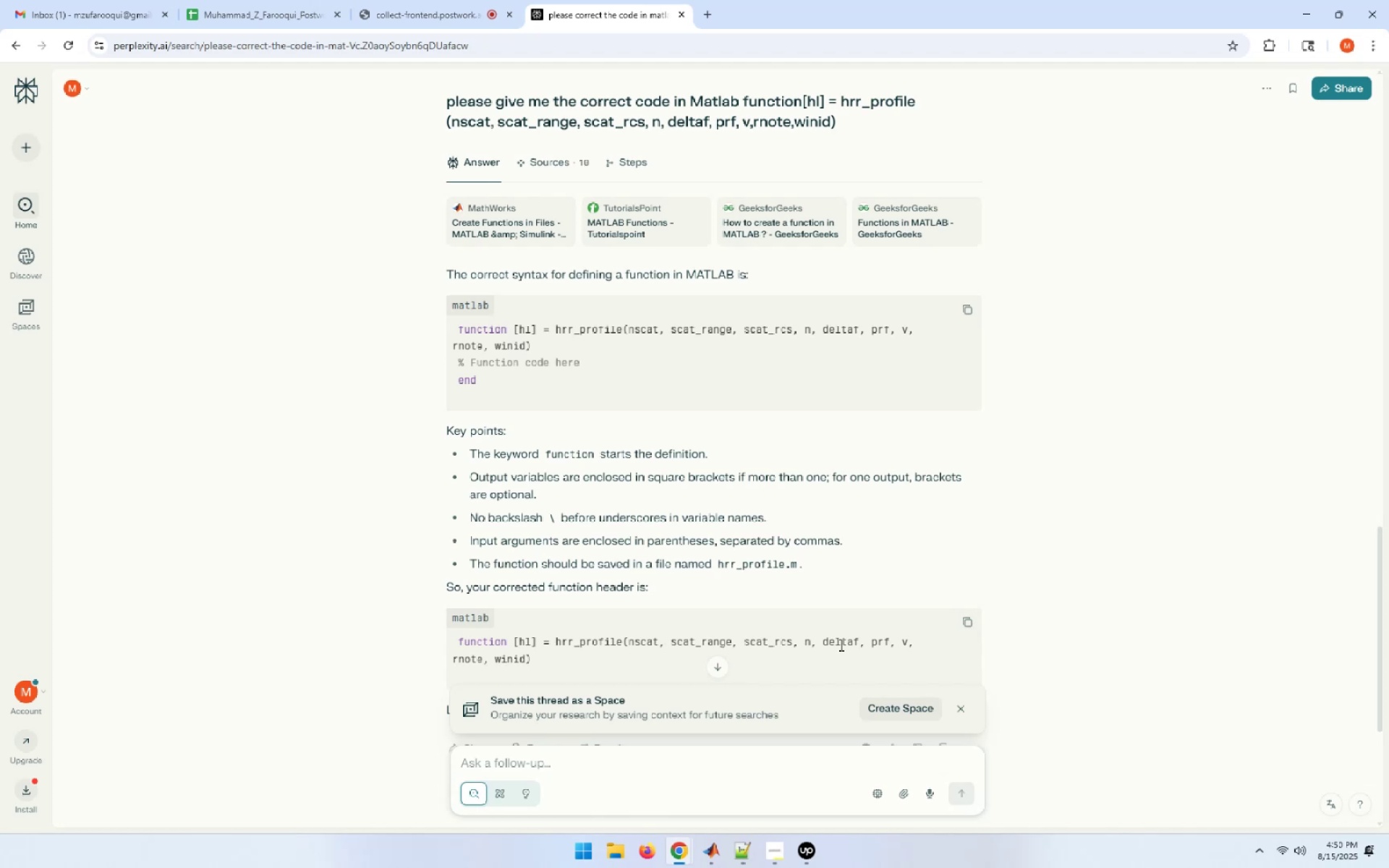 
wait(12.46)
 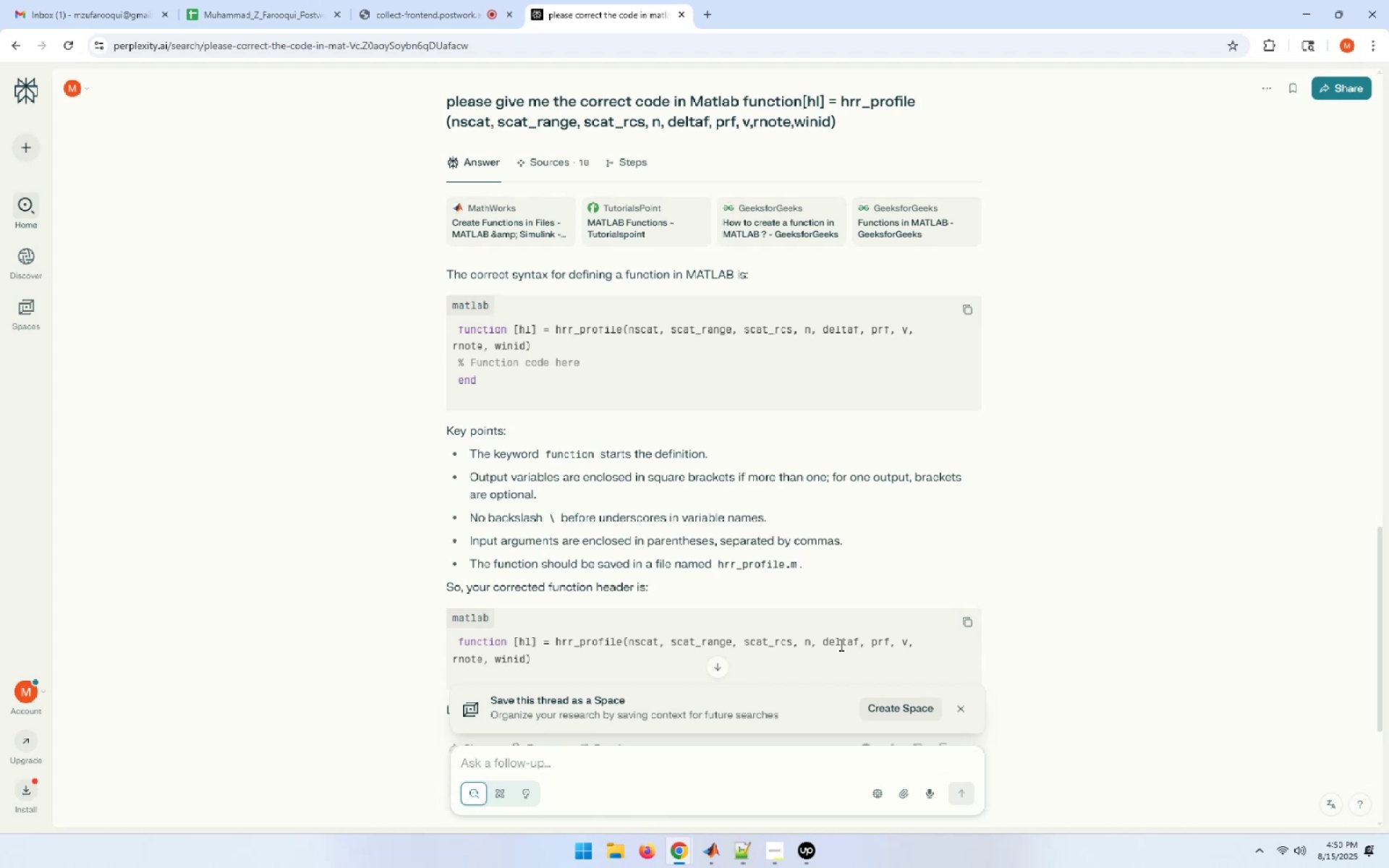 
mouse_move([704, 859])
 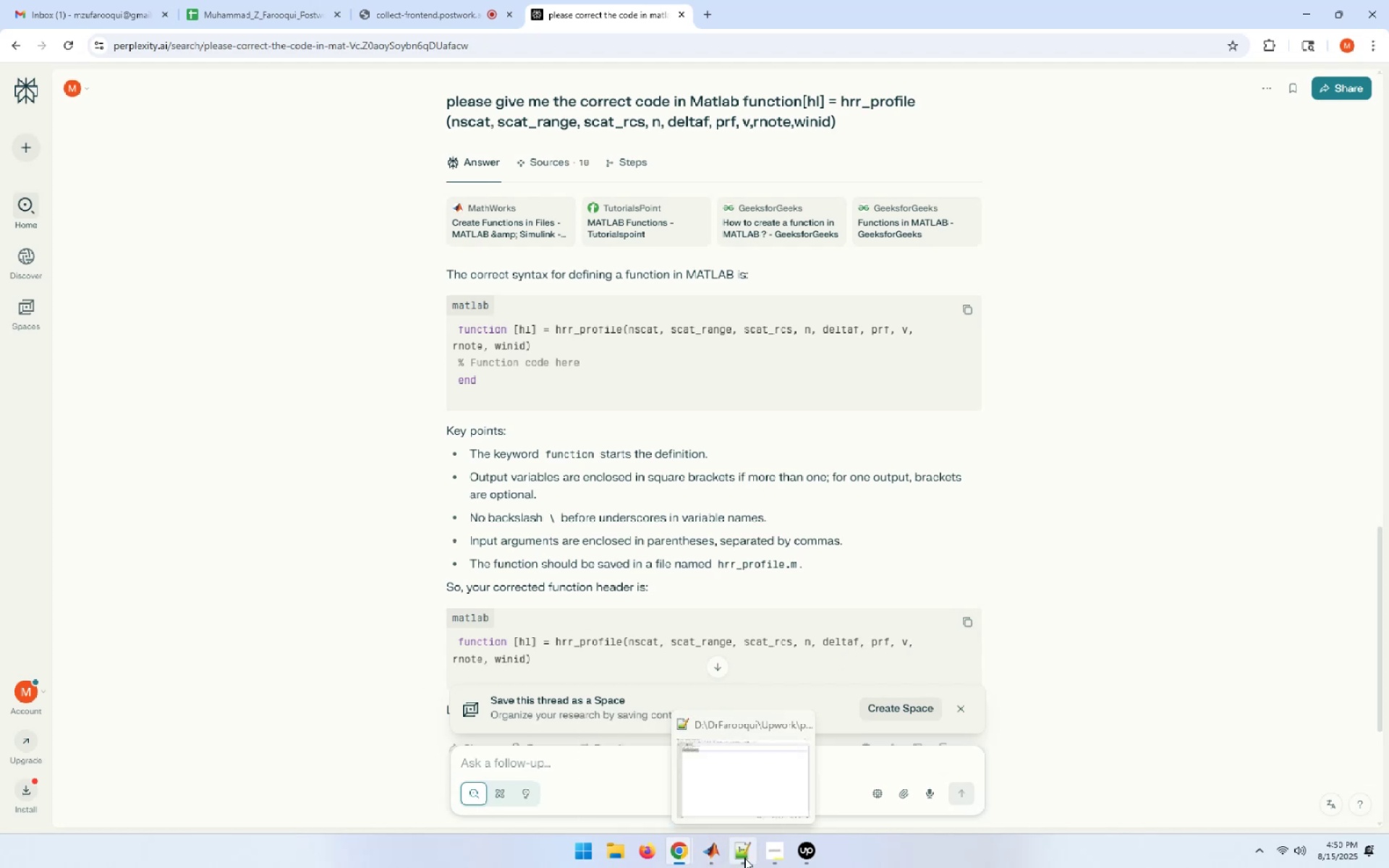 
left_click([708, 857])
 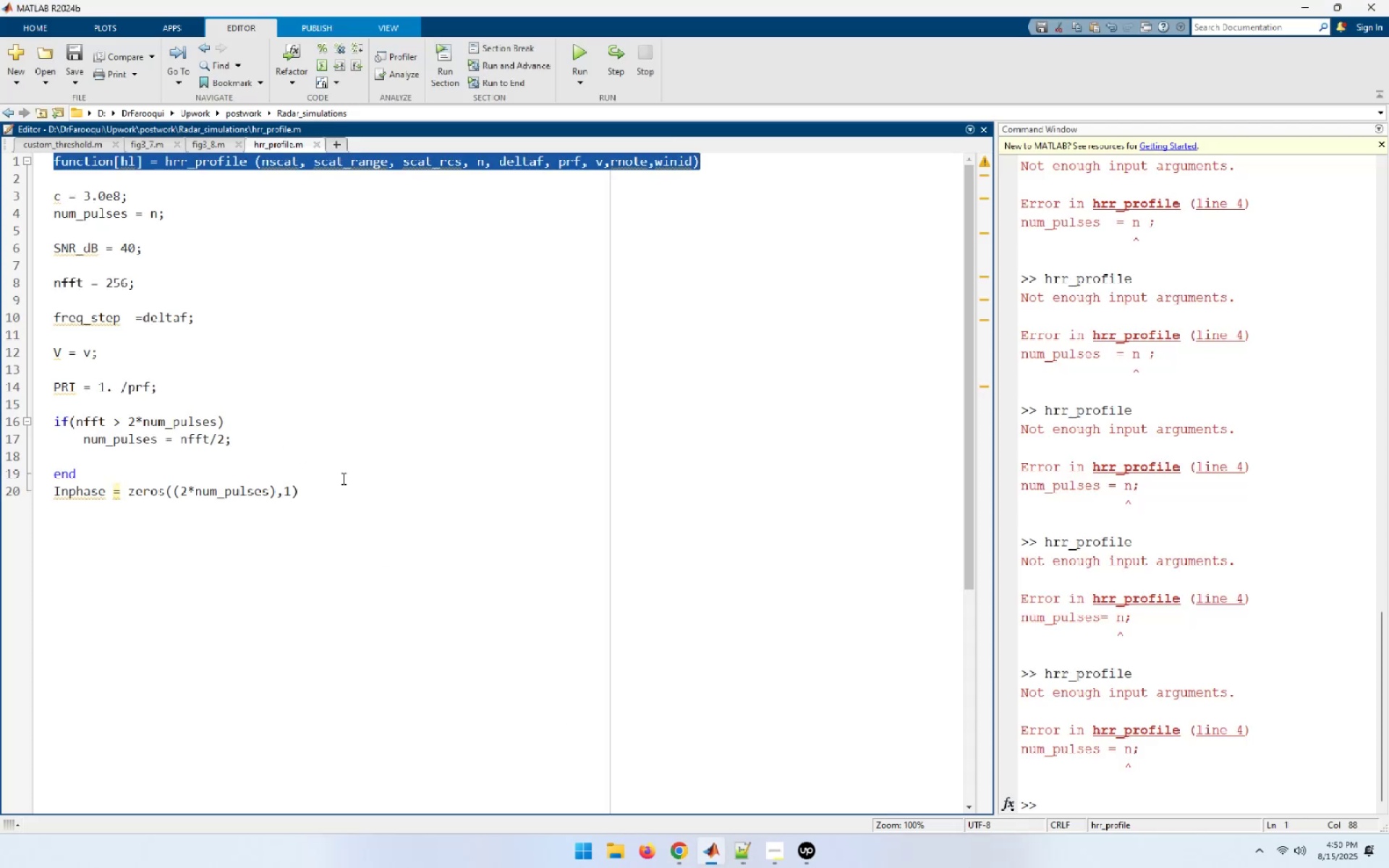 
left_click([342, 478])
 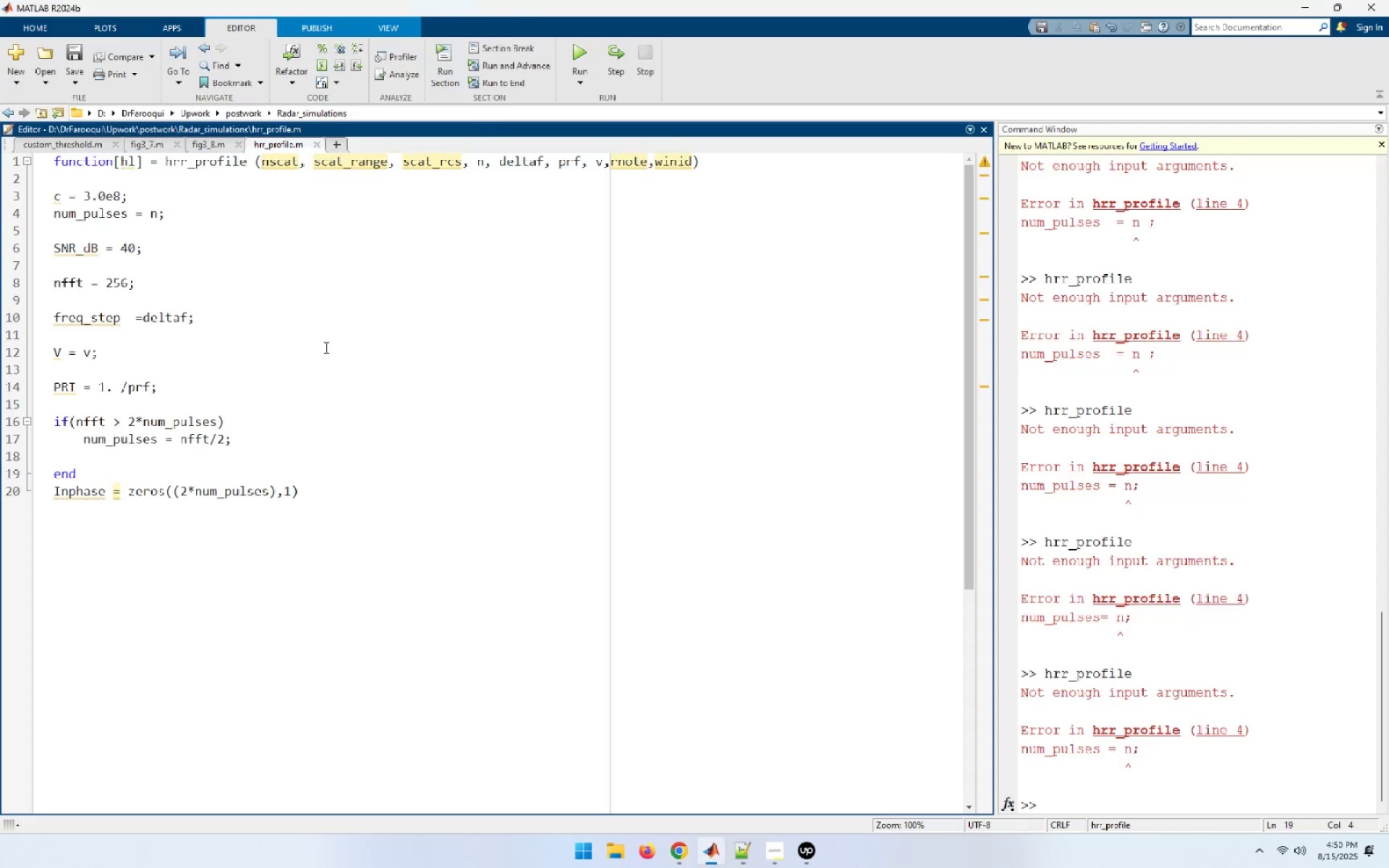 